 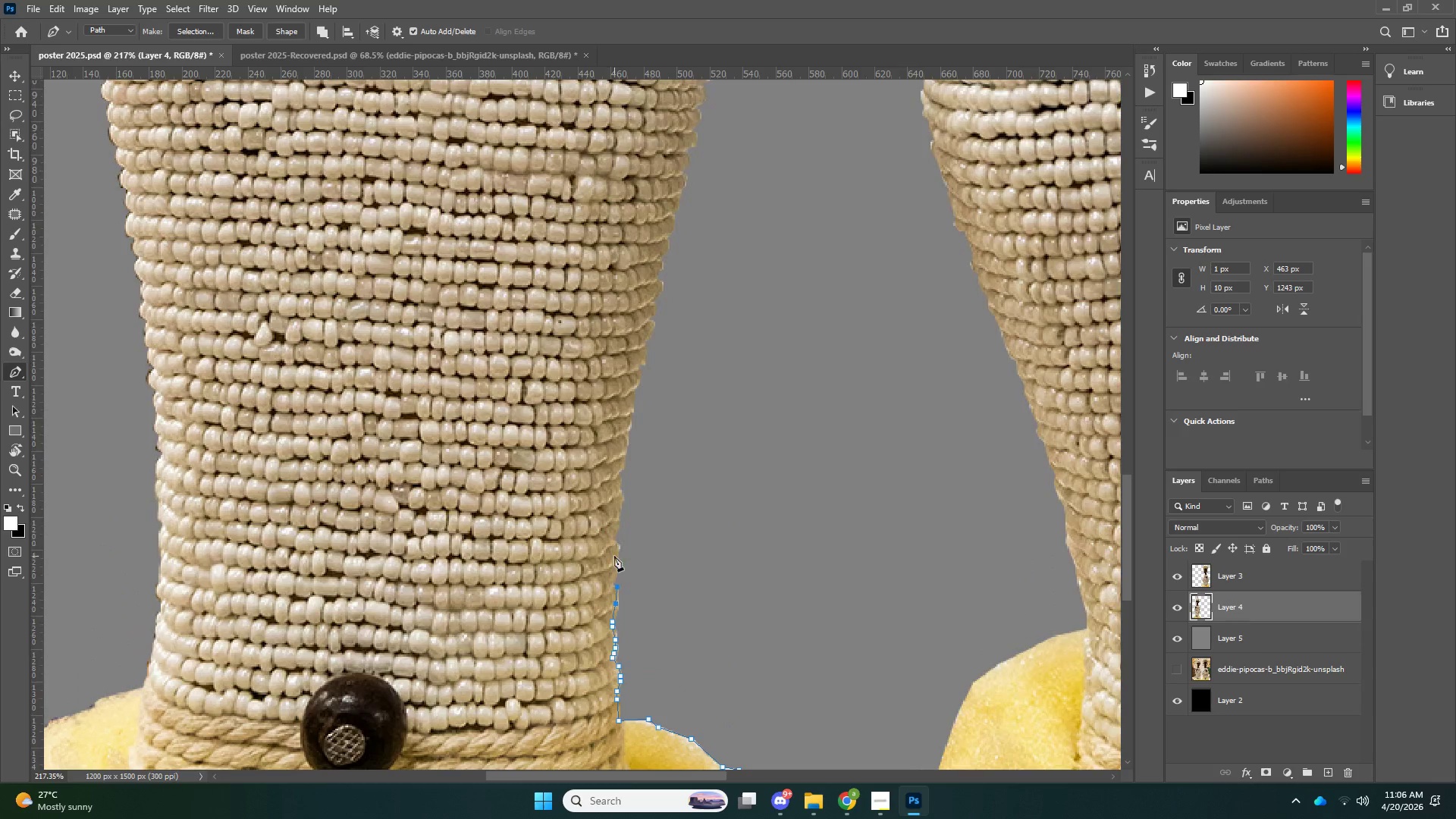 
left_click([617, 566])
 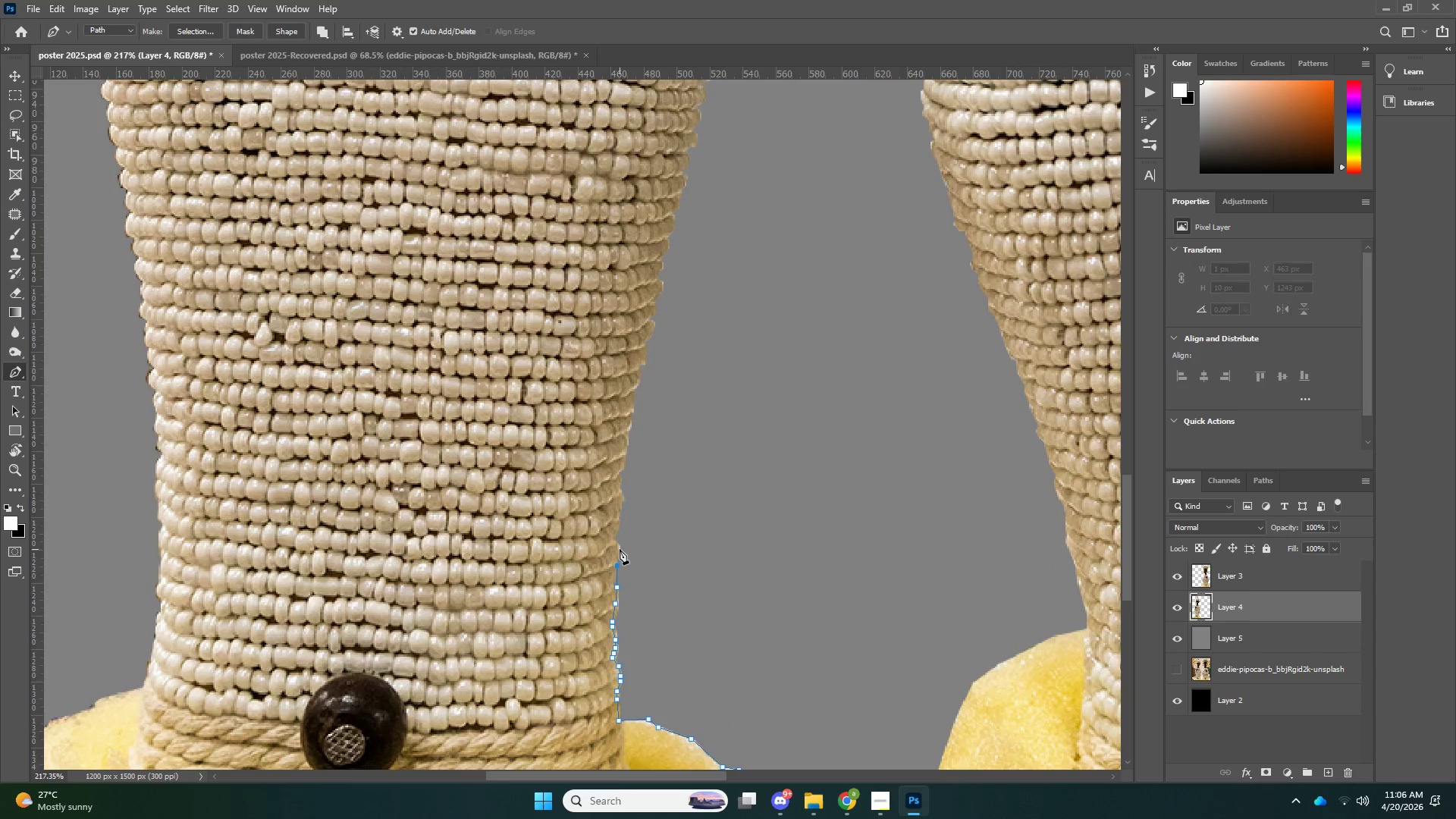 
left_click([620, 548])
 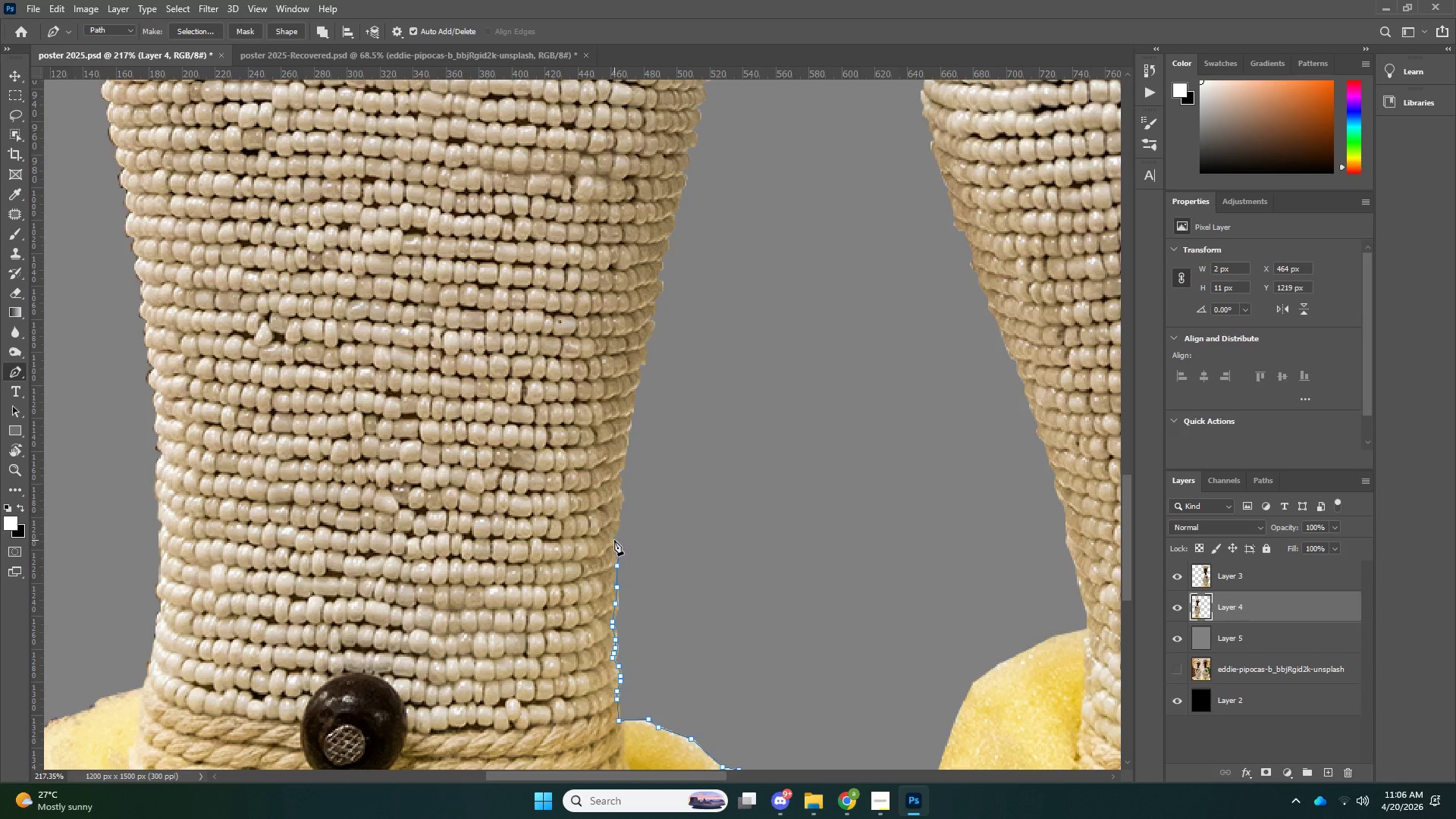 
left_click([614, 540])
 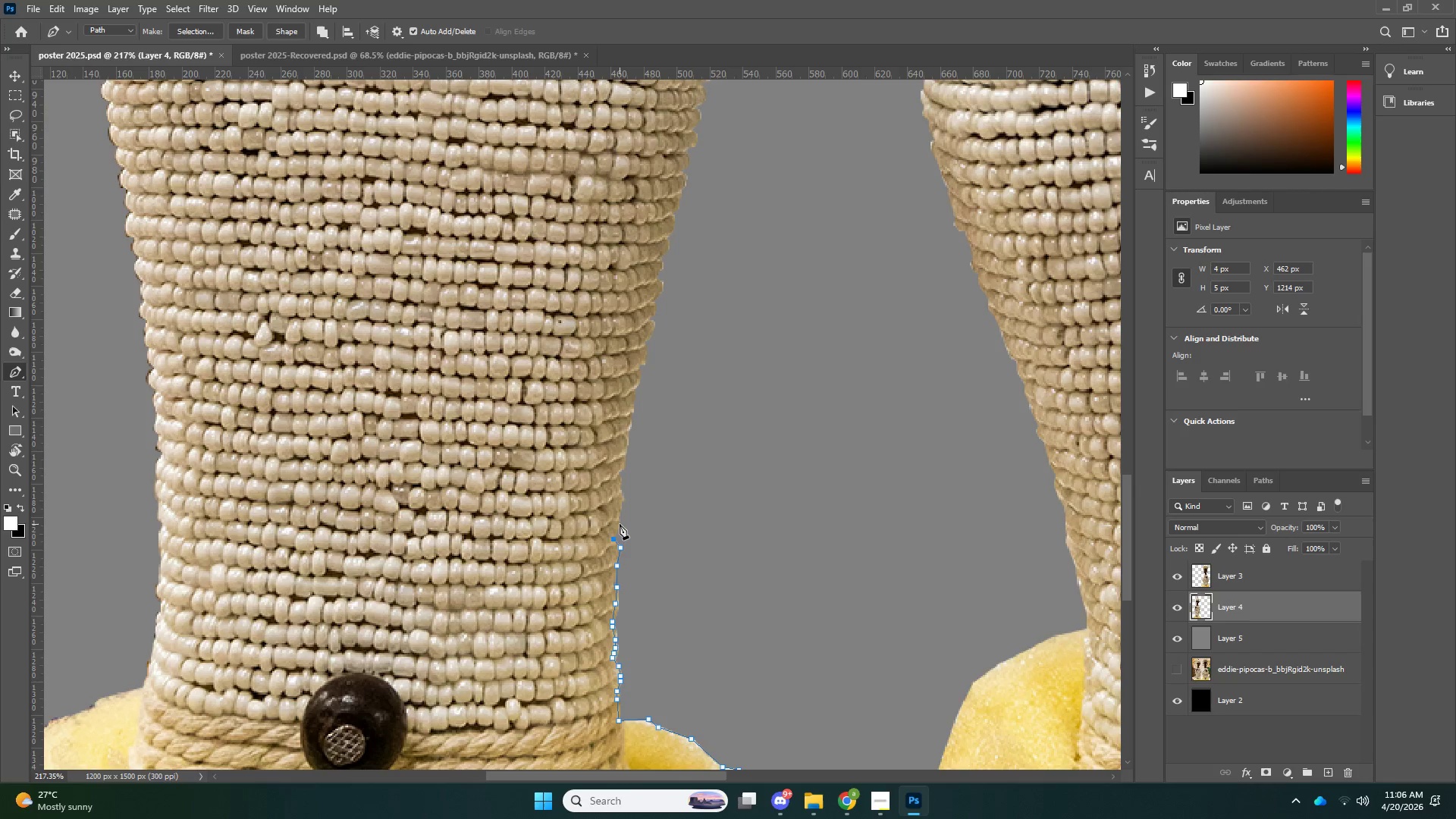 
left_click([620, 522])
 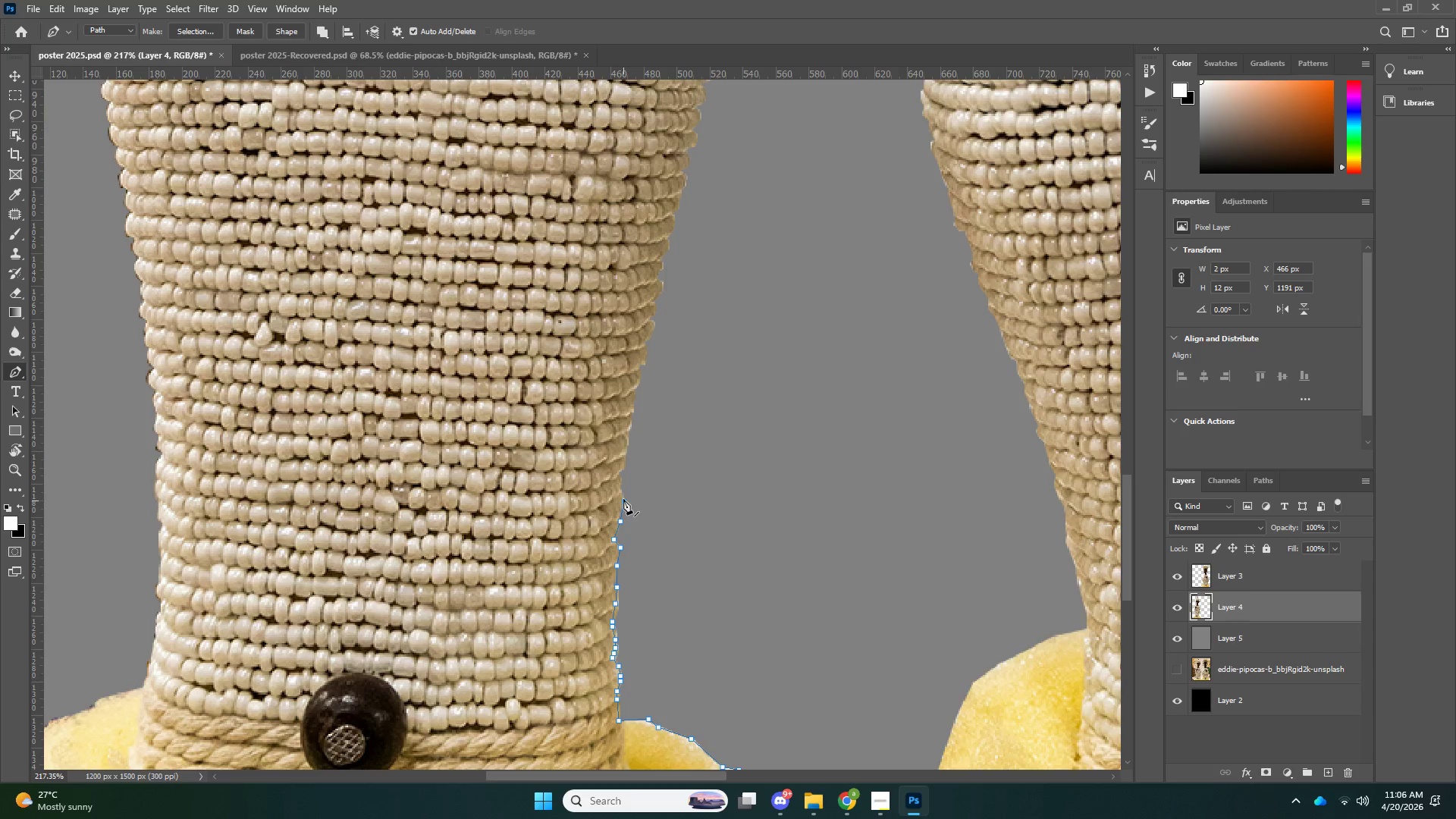 
double_click([623, 487])
 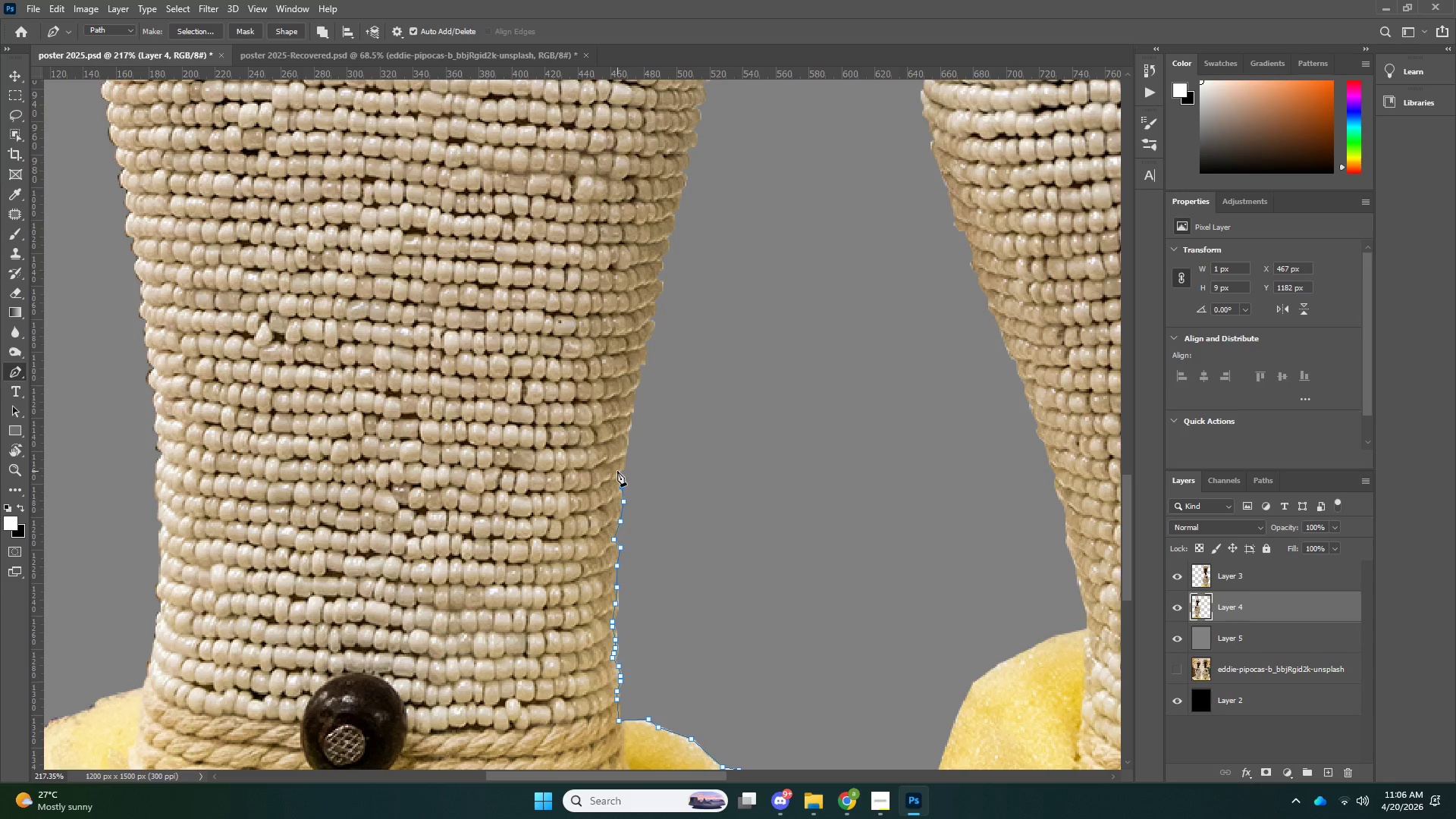 
triple_click([617, 471])
 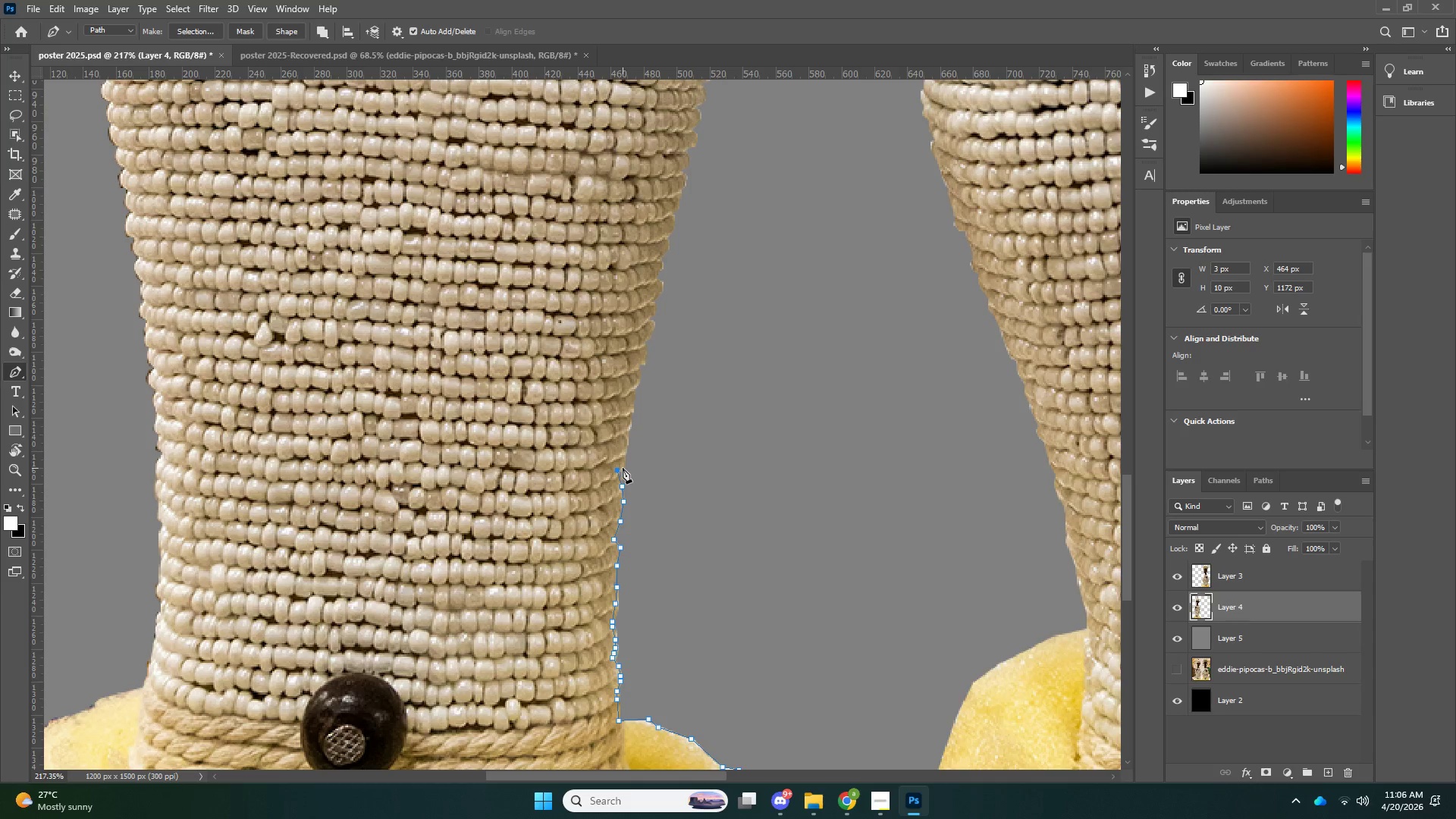 
triple_click([623, 468])
 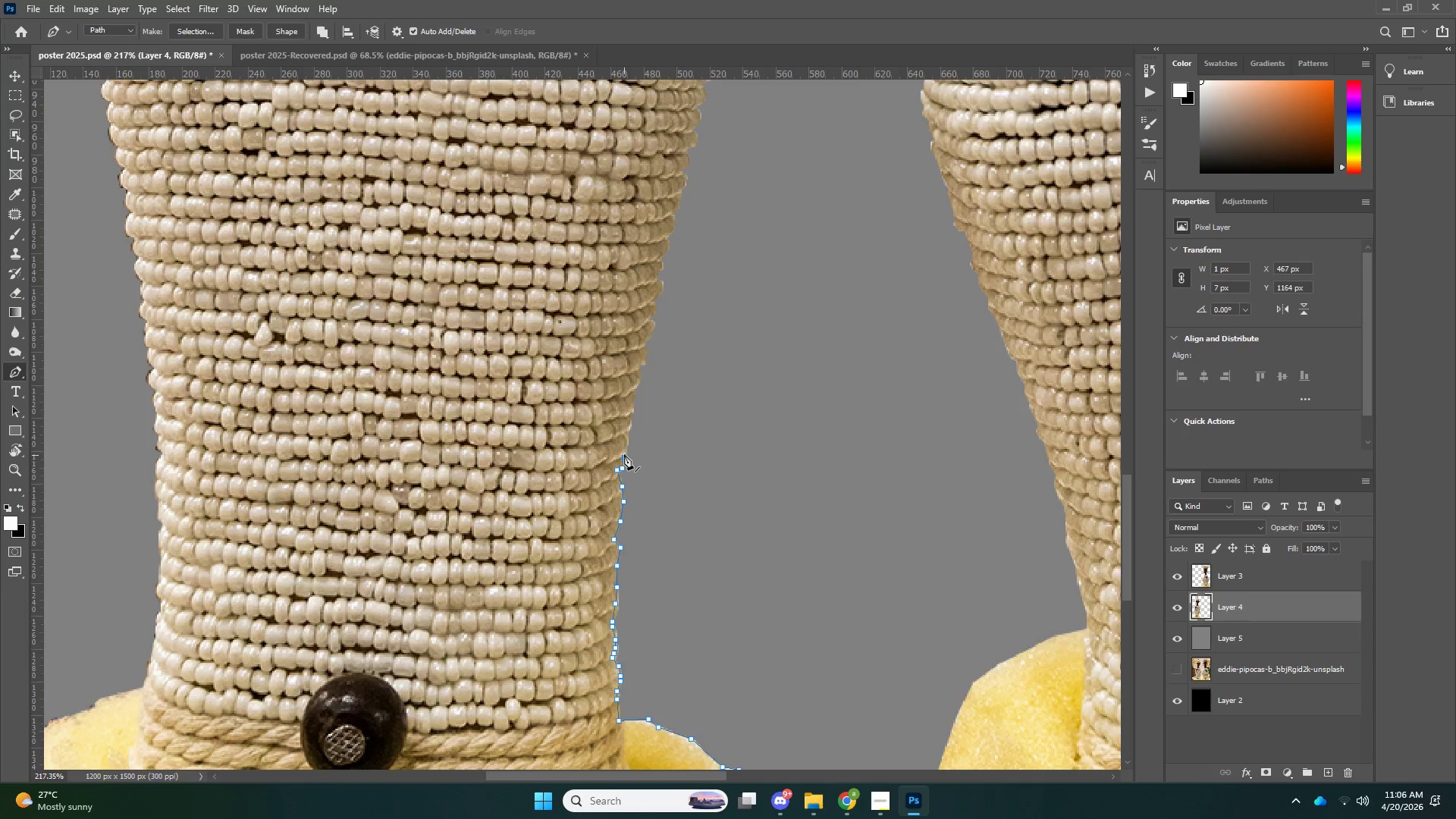 
left_click([626, 462])
 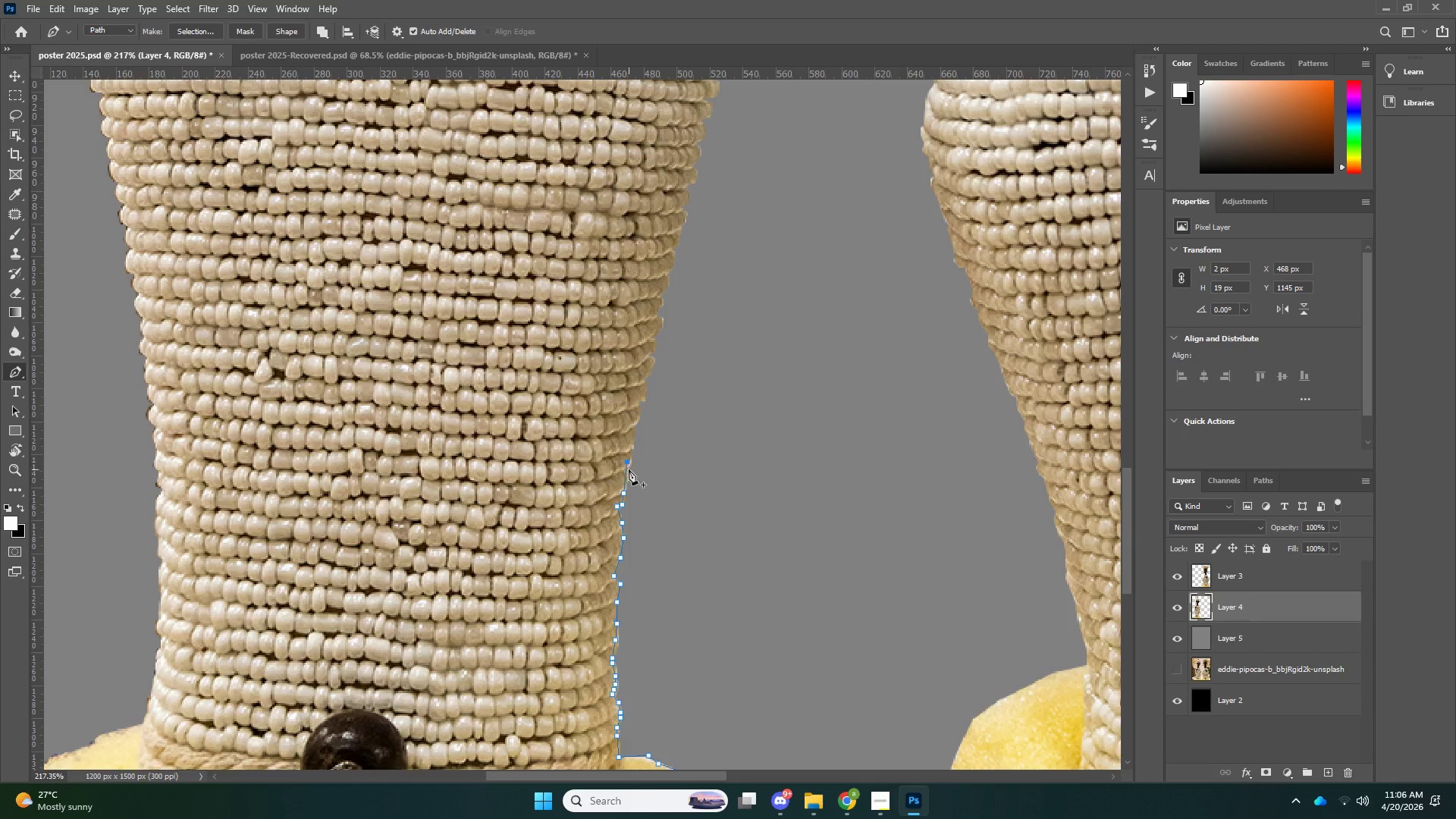 
scroll: coordinate [636, 510], scroll_direction: up, amount: 11.0
 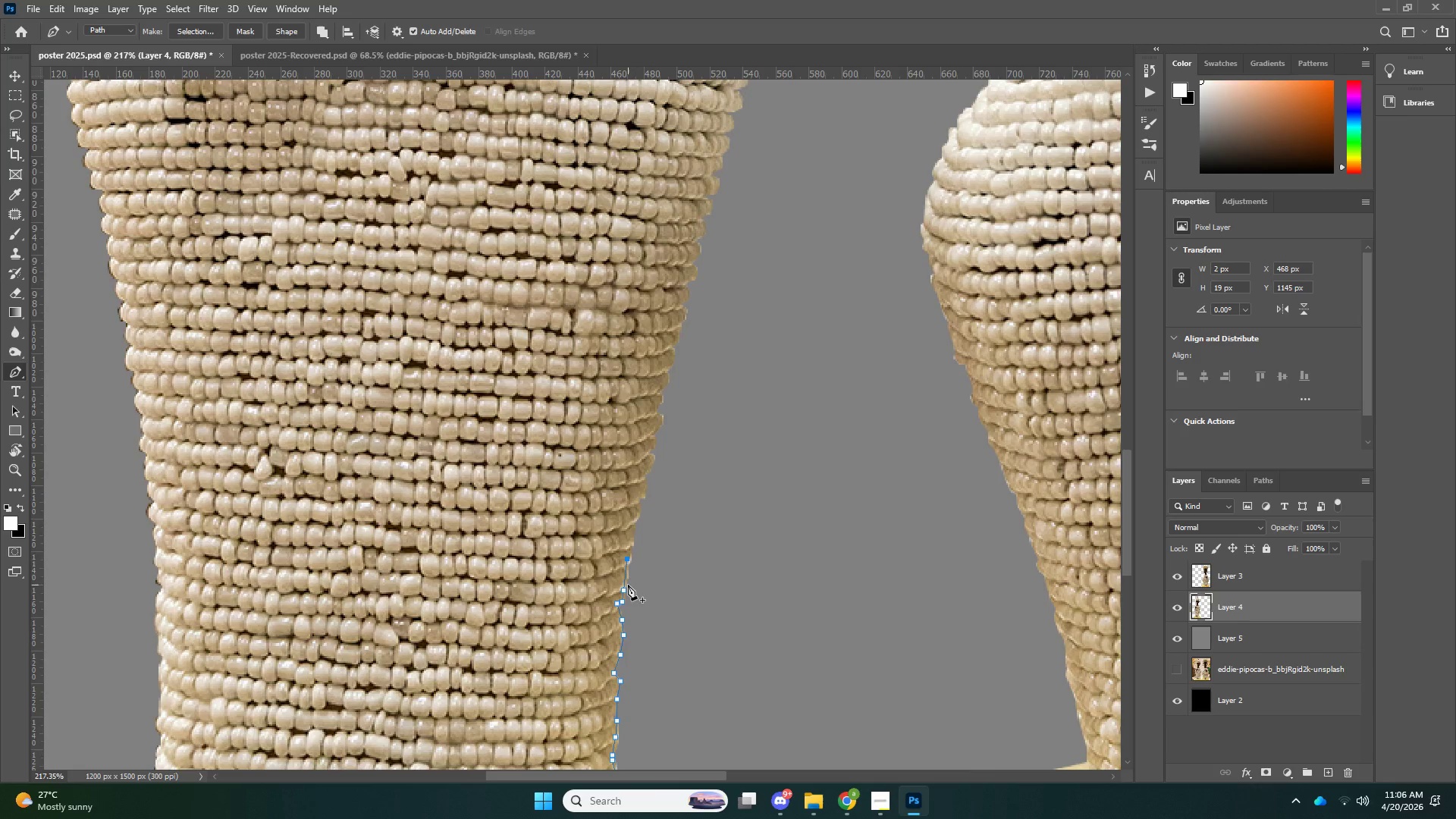 
left_click([628, 585])
 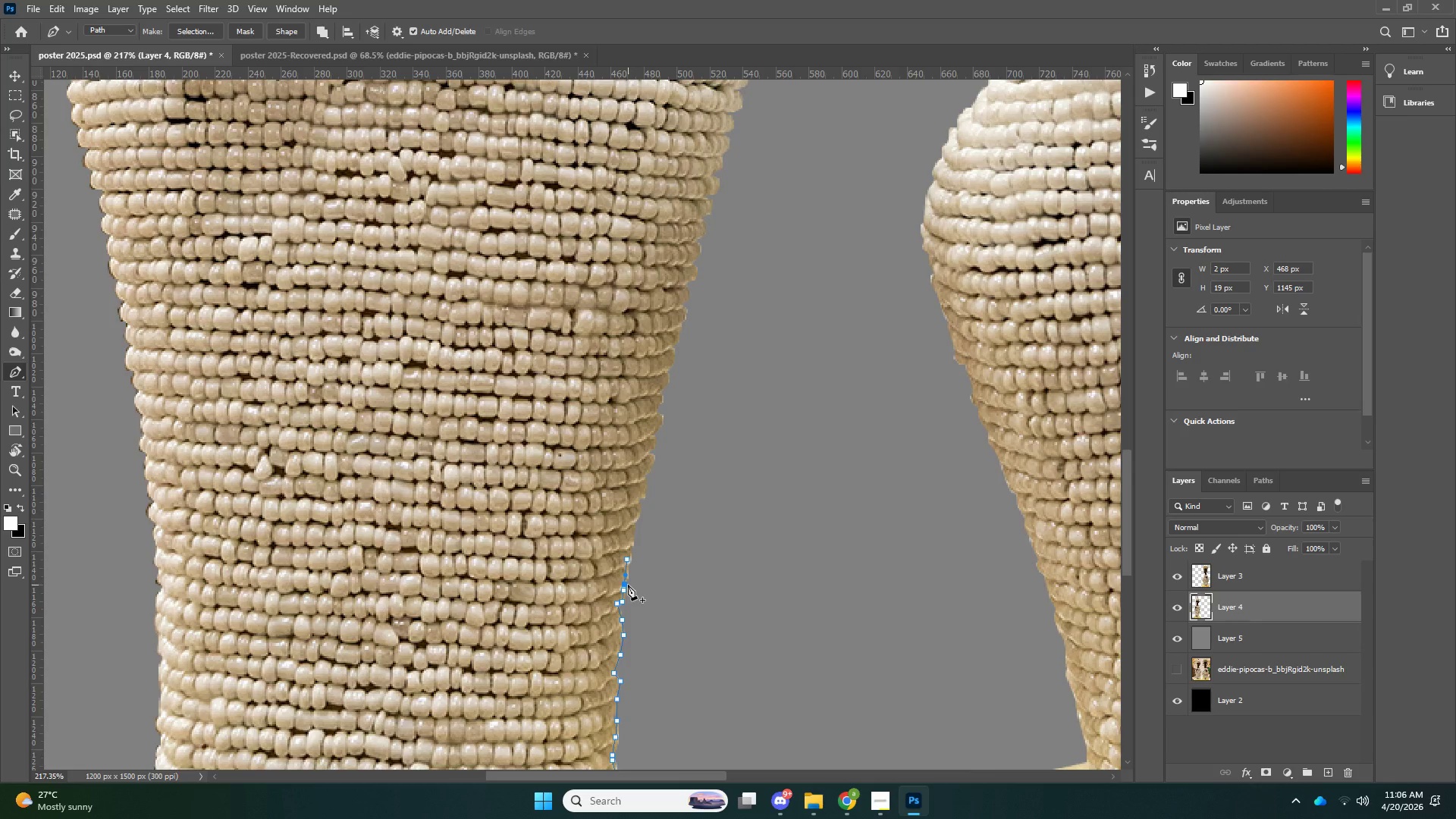 
key(Control+Z)
 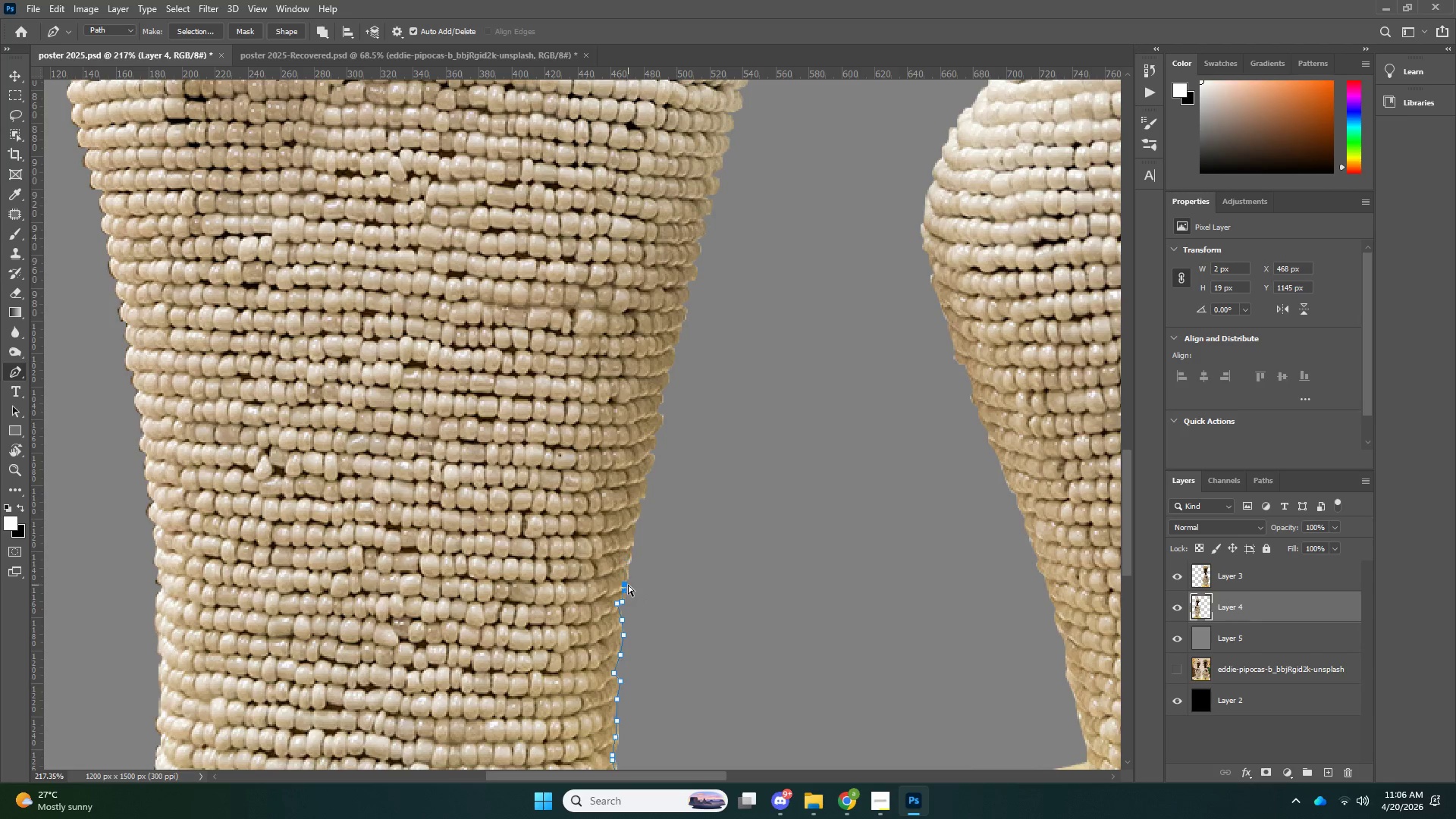 
key(Control+Z)
 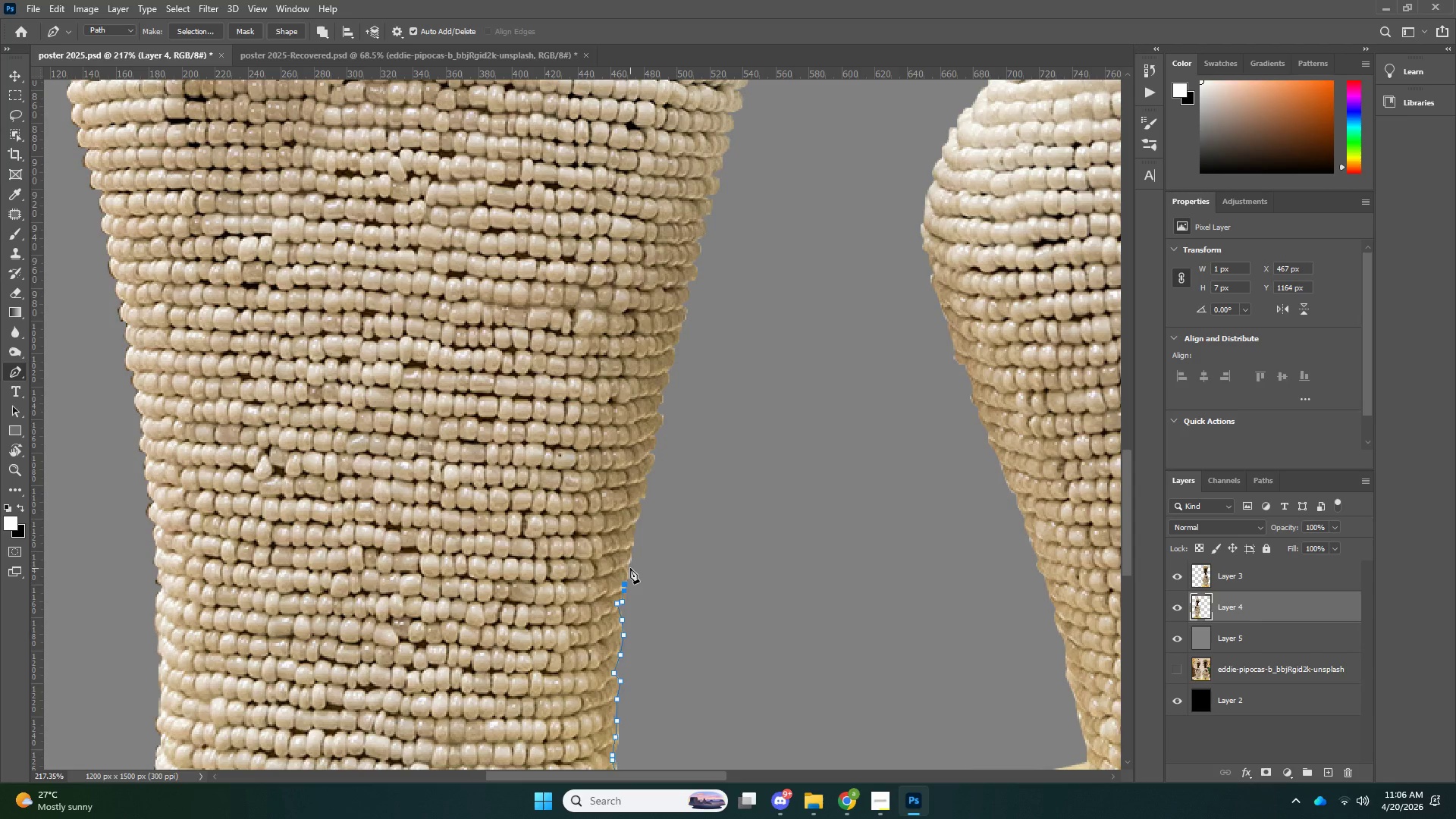 
left_click([630, 568])
 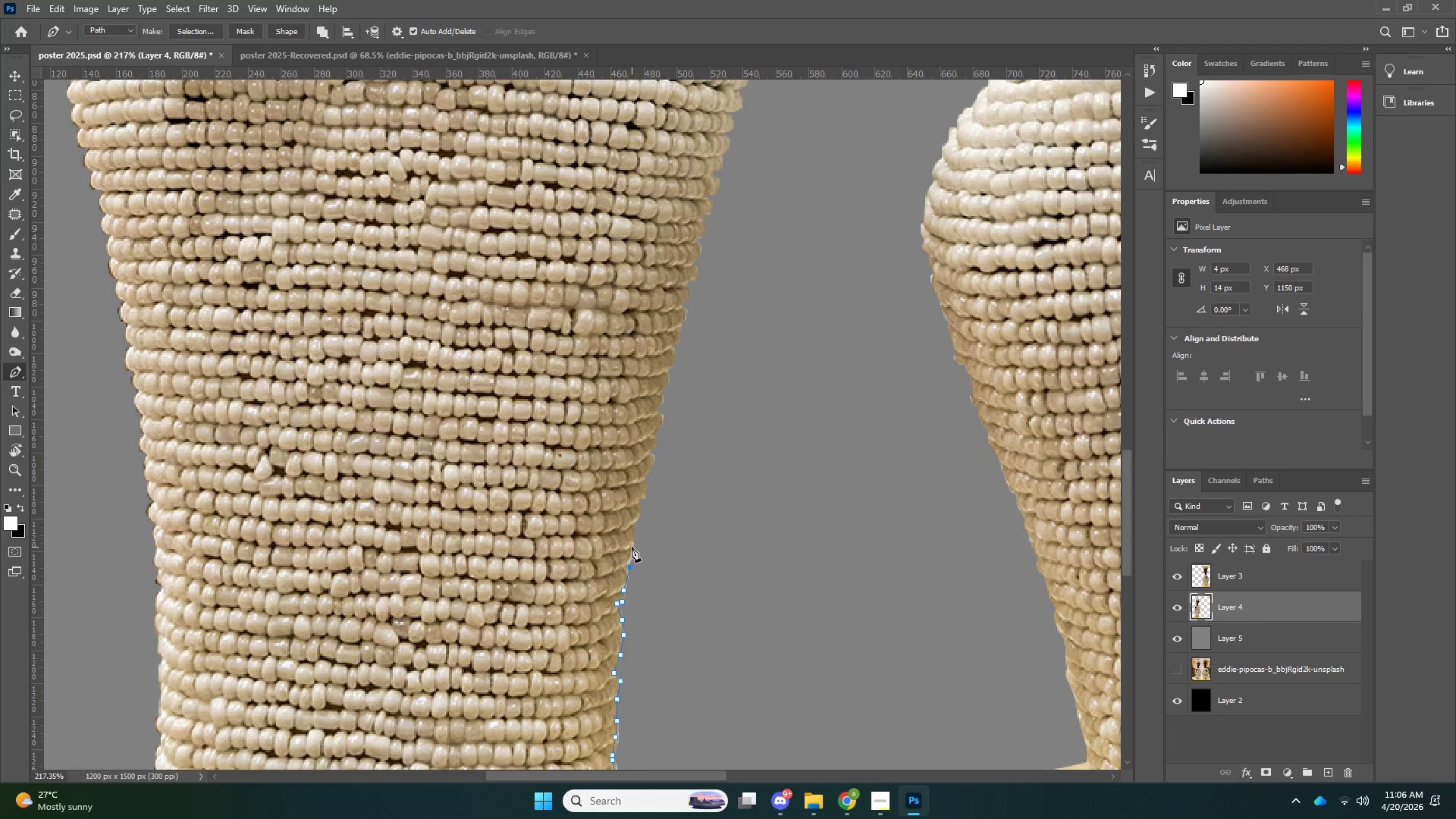 
left_click([632, 547])
 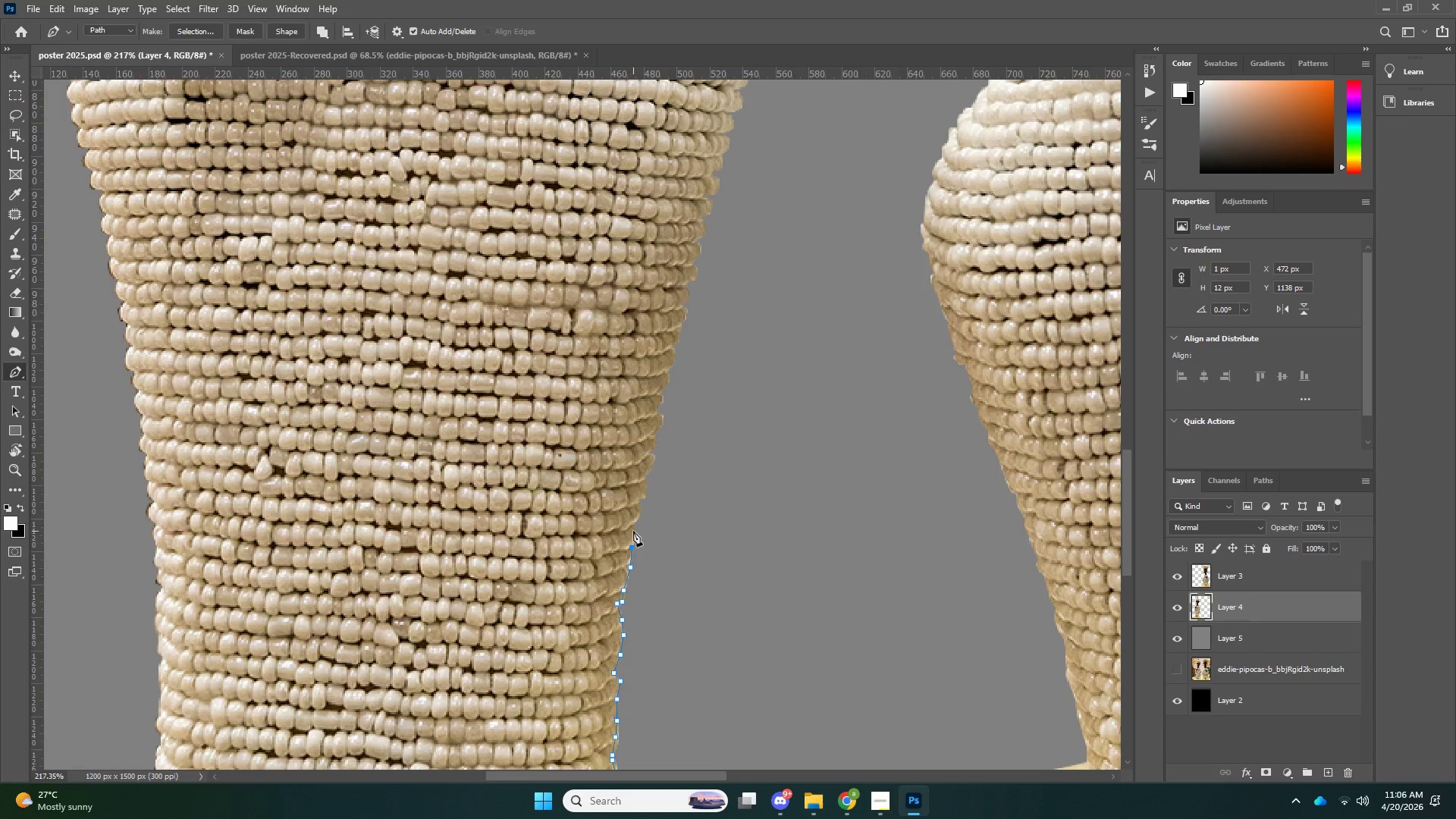 
left_click([633, 531])
 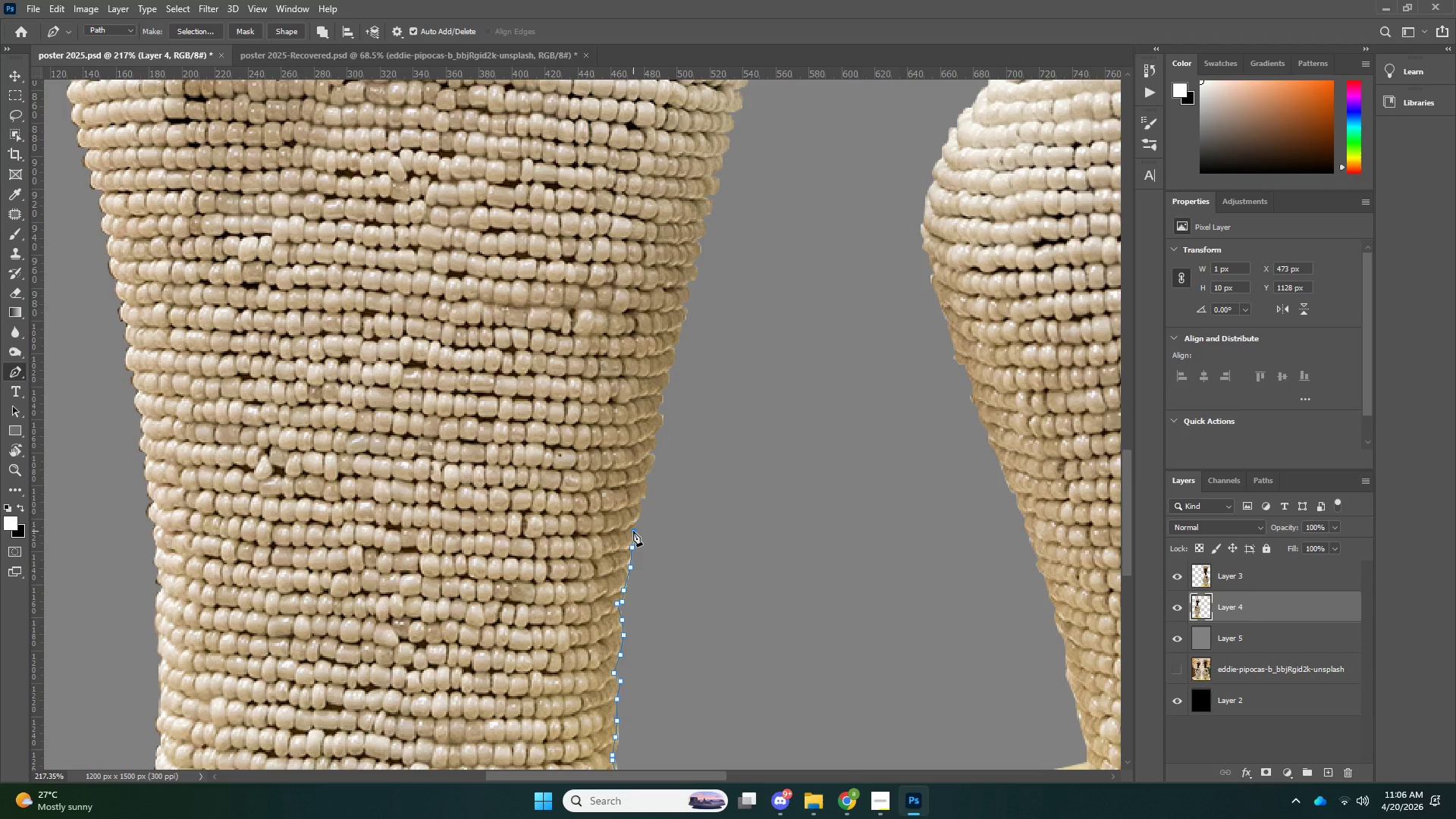 
wait(19.69)
 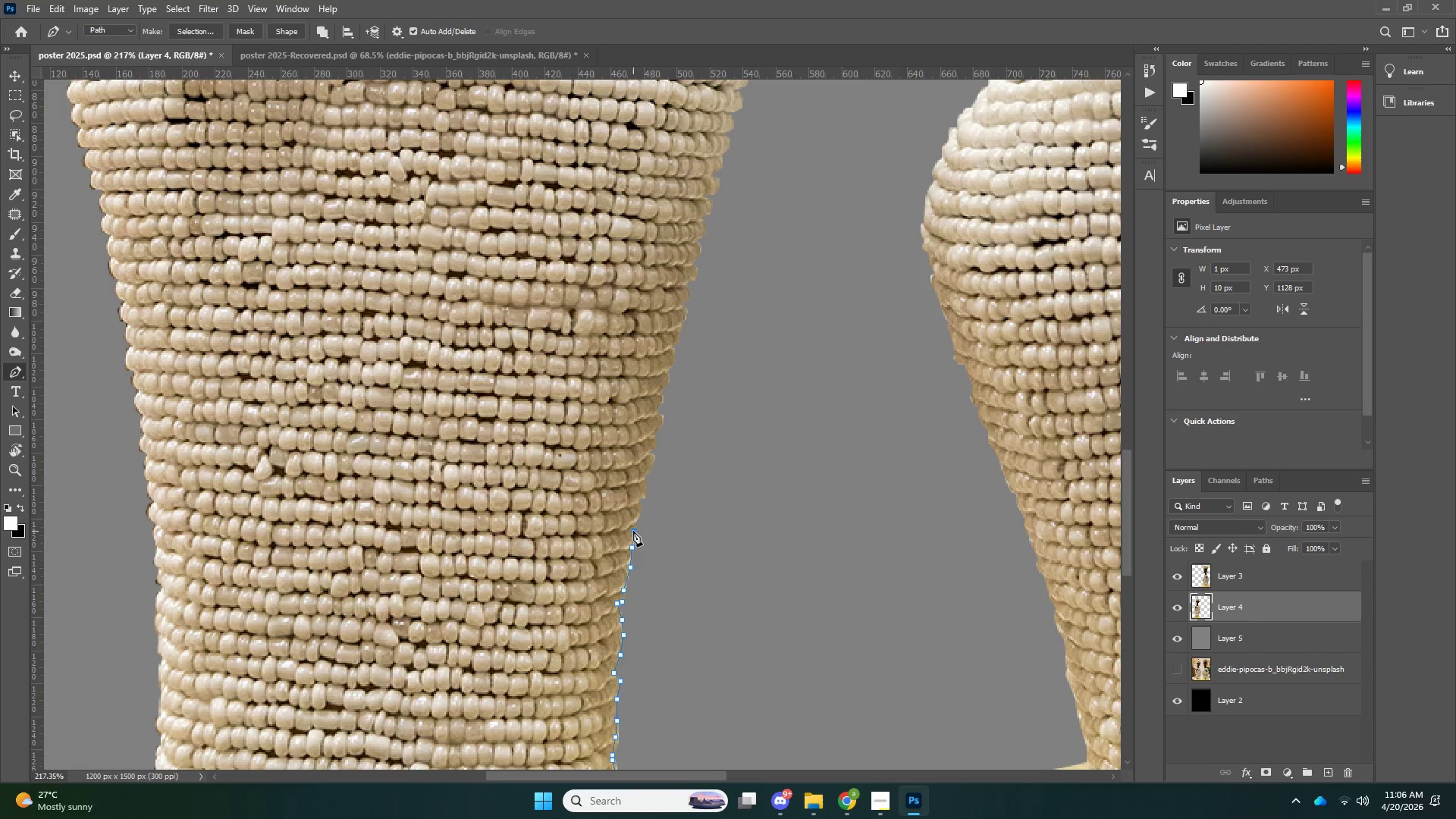 
scroll: coordinate [599, 519], scroll_direction: up, amount: 6.0
 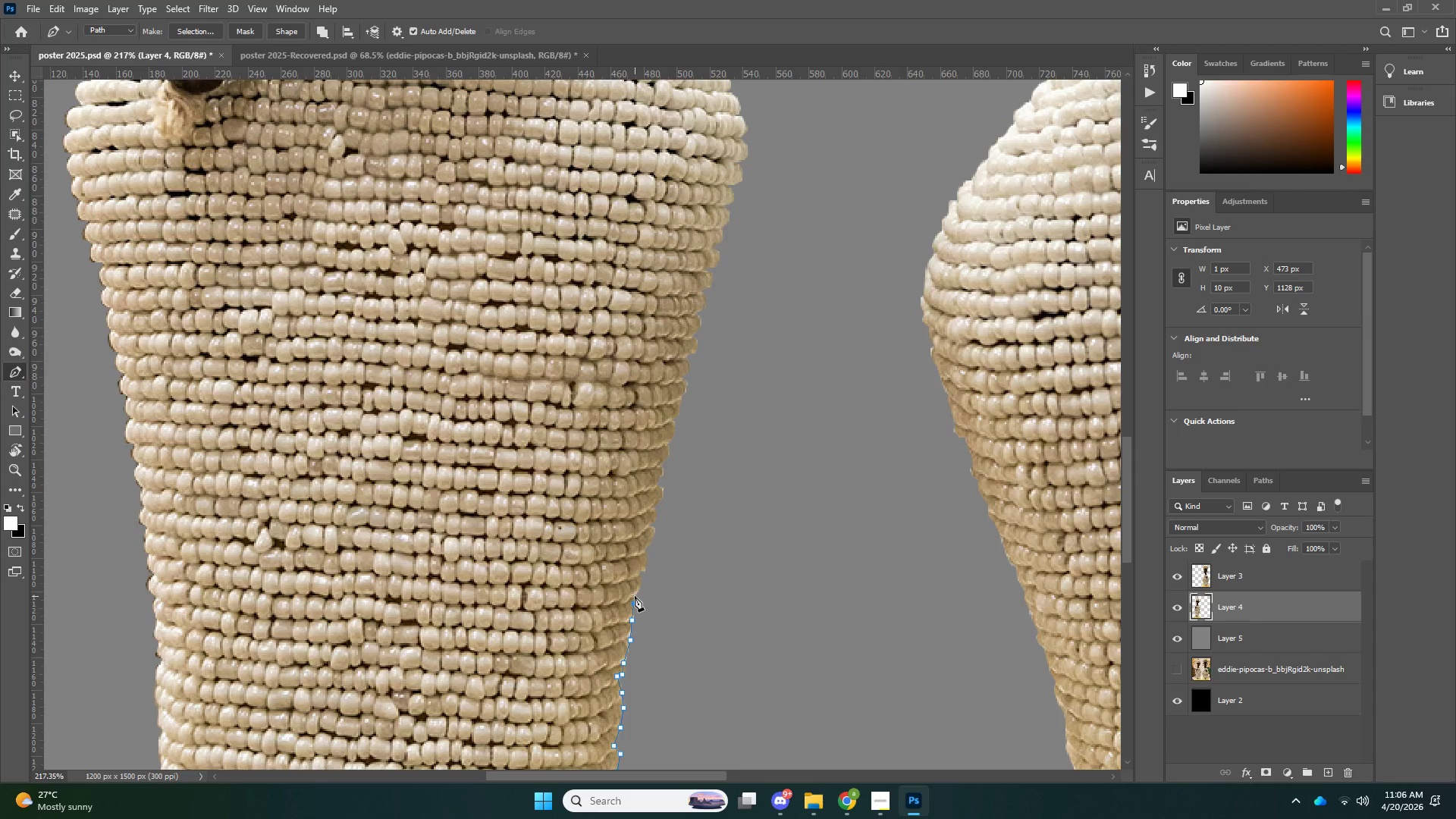 
left_click([635, 596])
 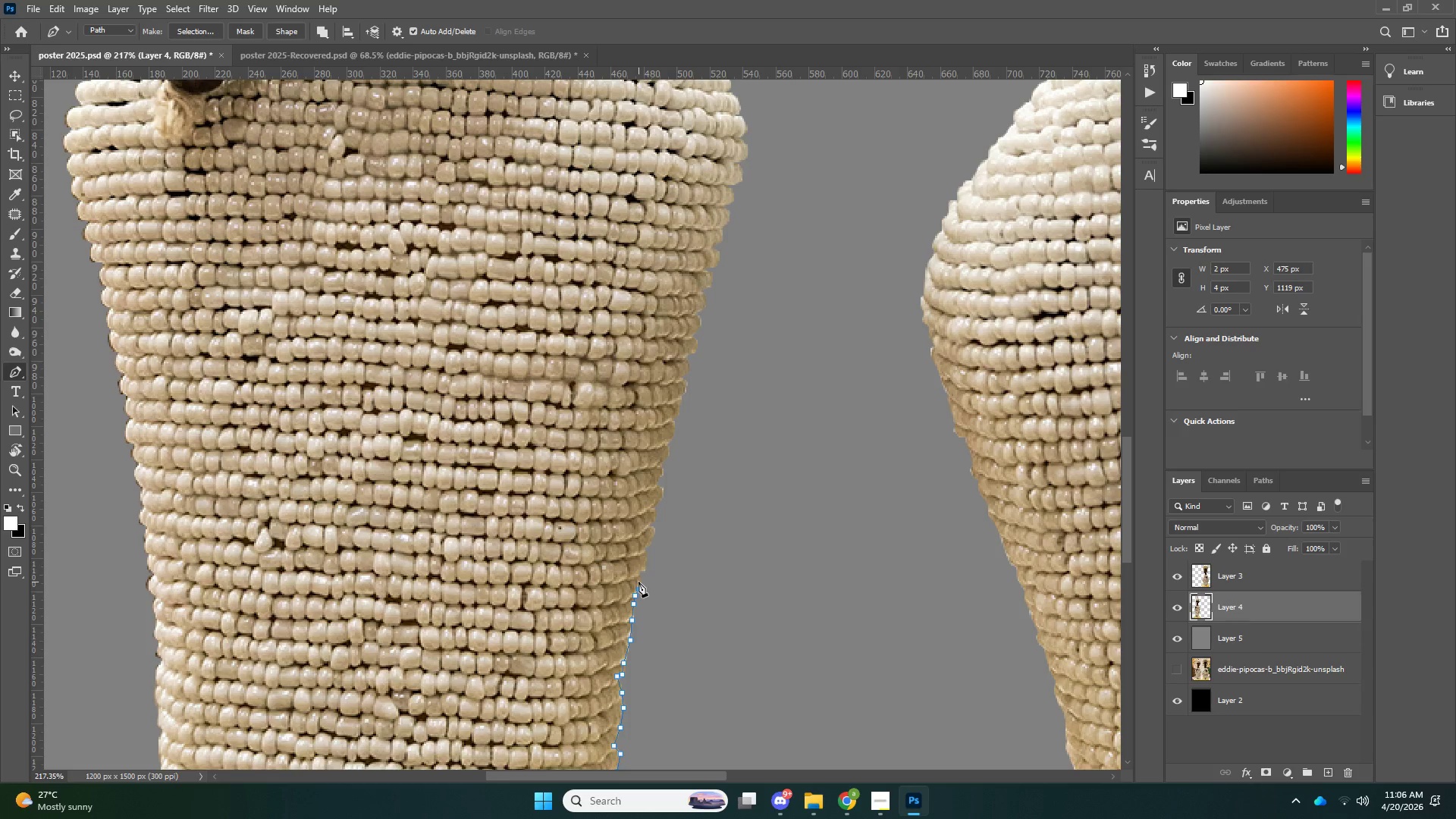 
triple_click([639, 582])
 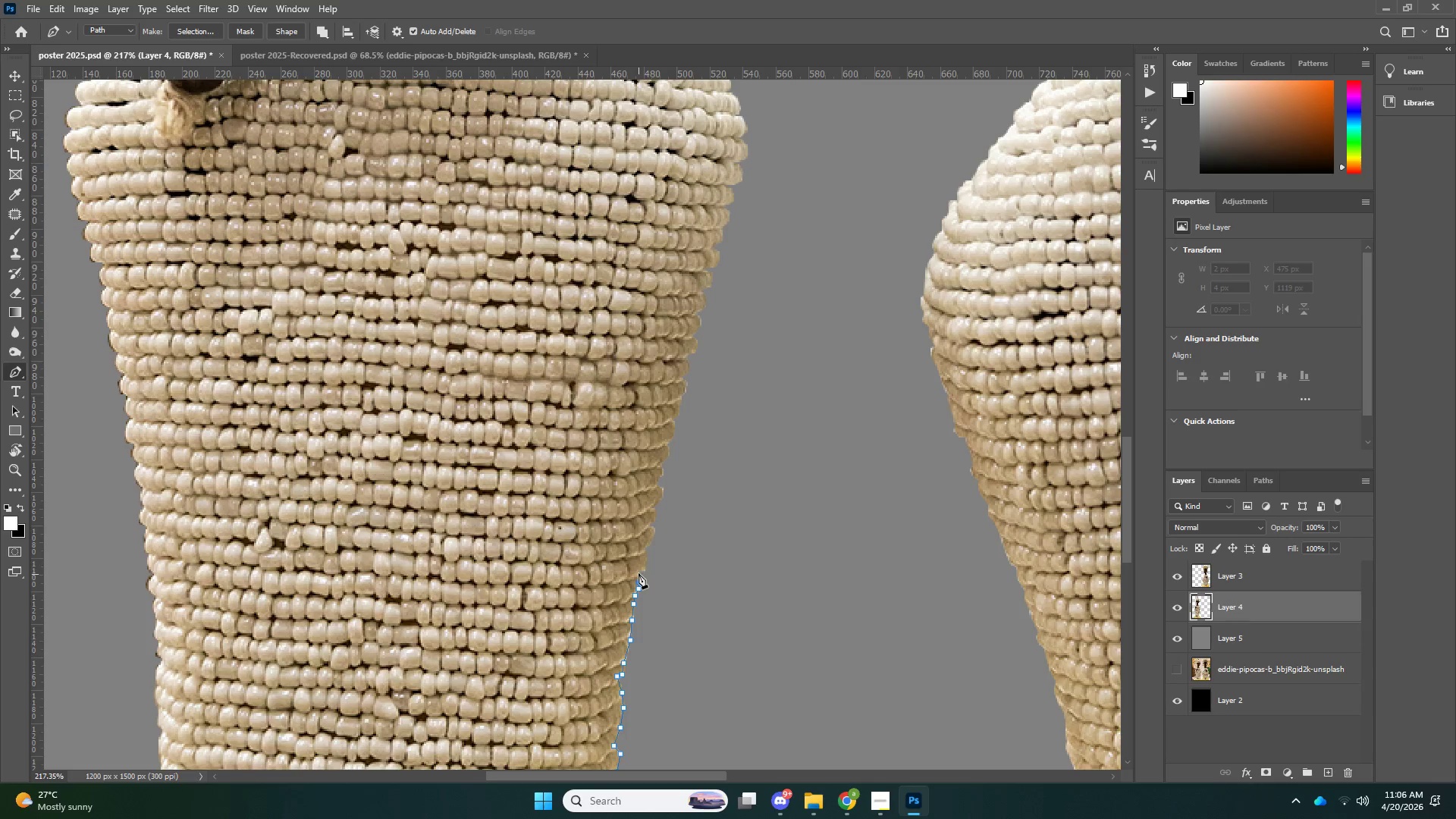 
triple_click([639, 573])
 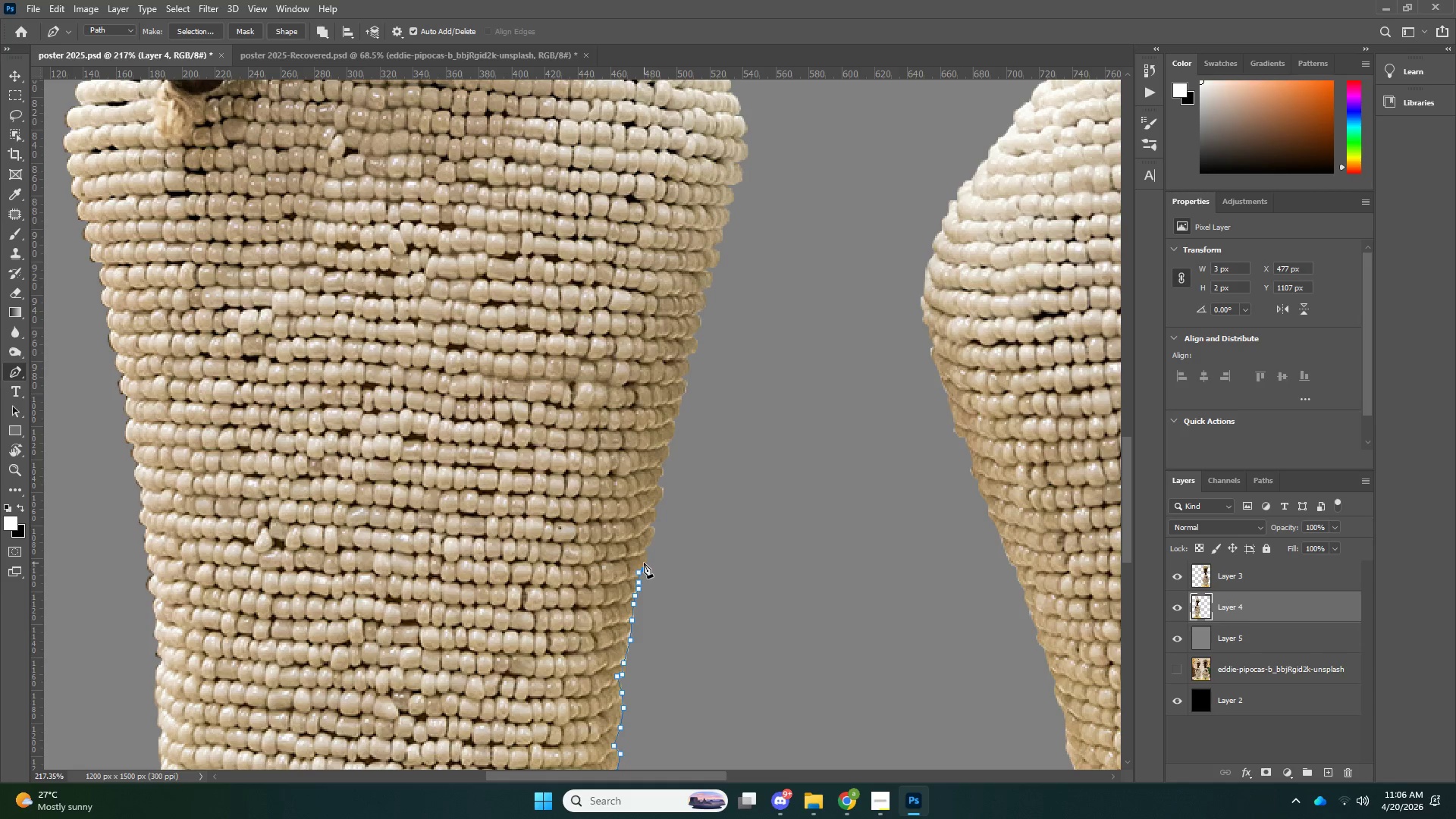 
triple_click([644, 563])
 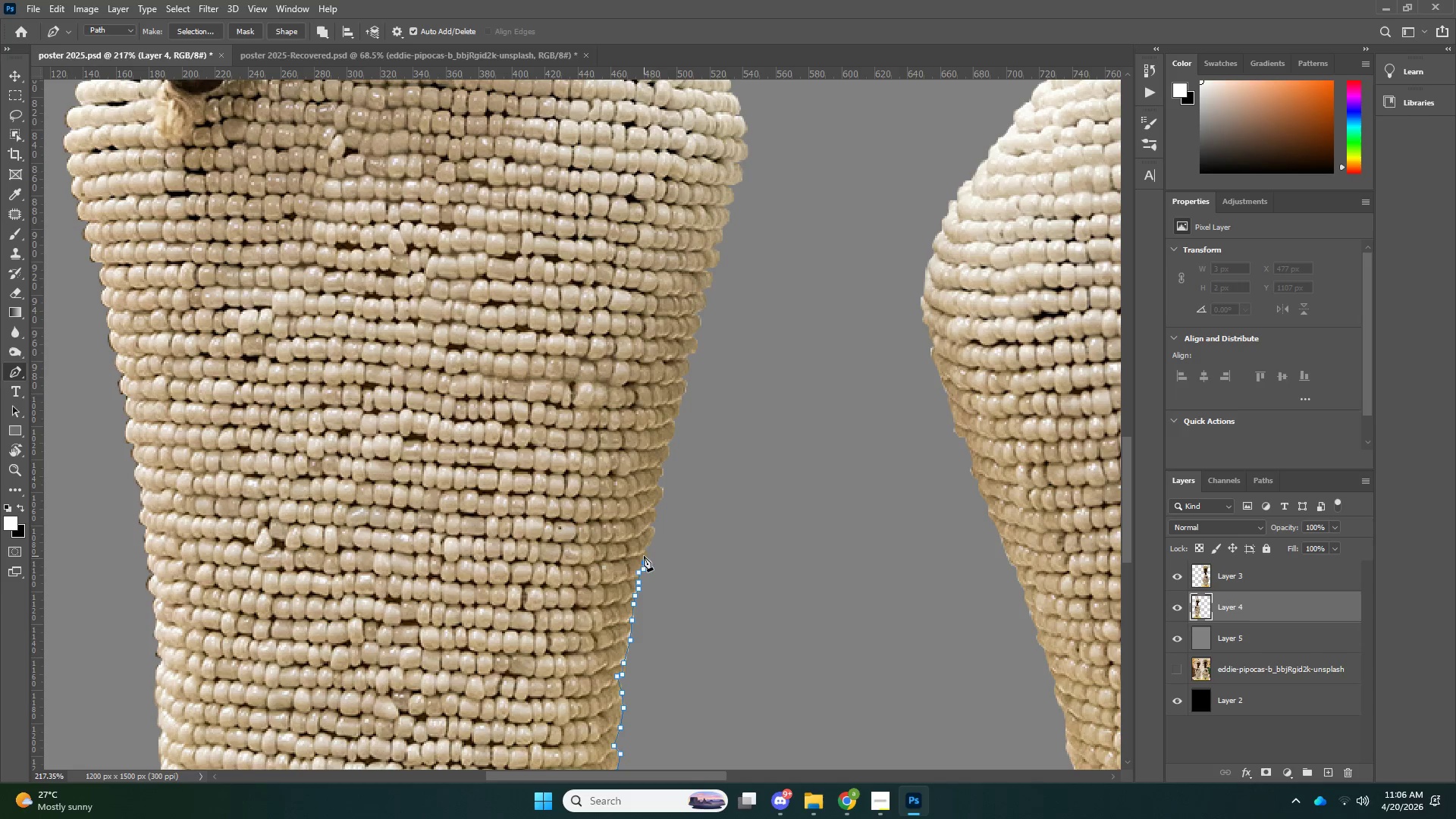 
triple_click([643, 554])
 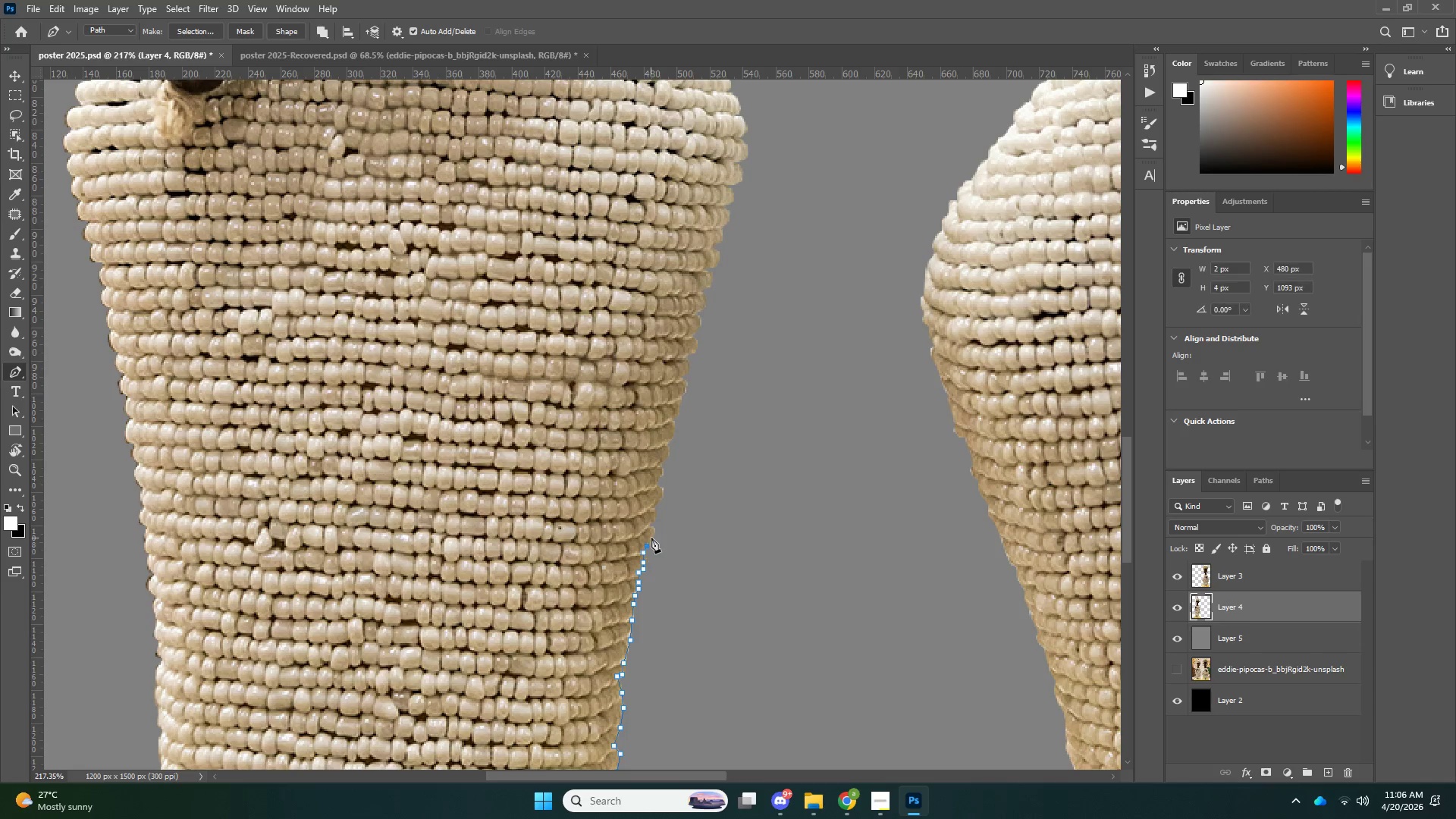 
triple_click([652, 533])
 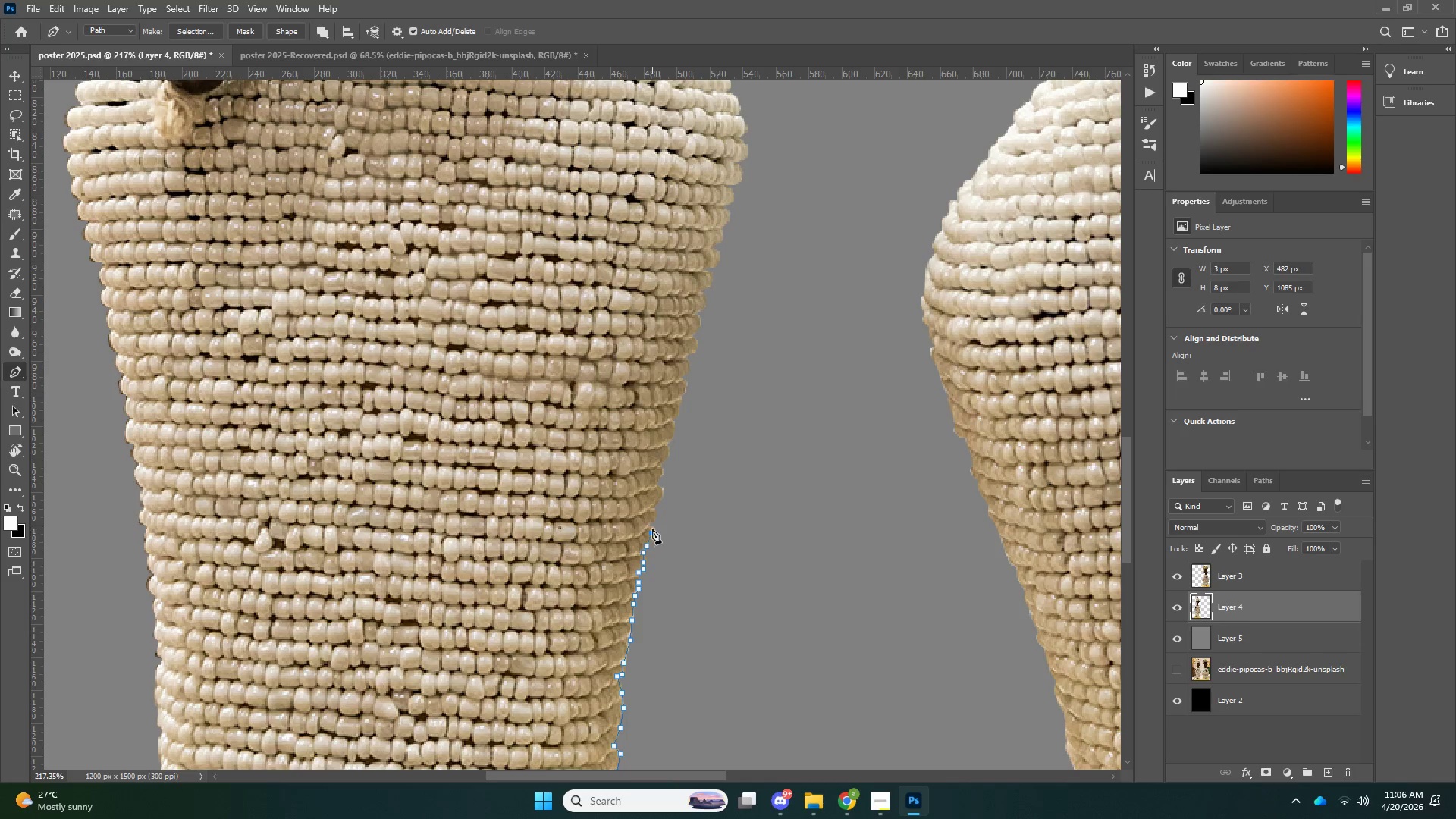 
triple_click([652, 529])
 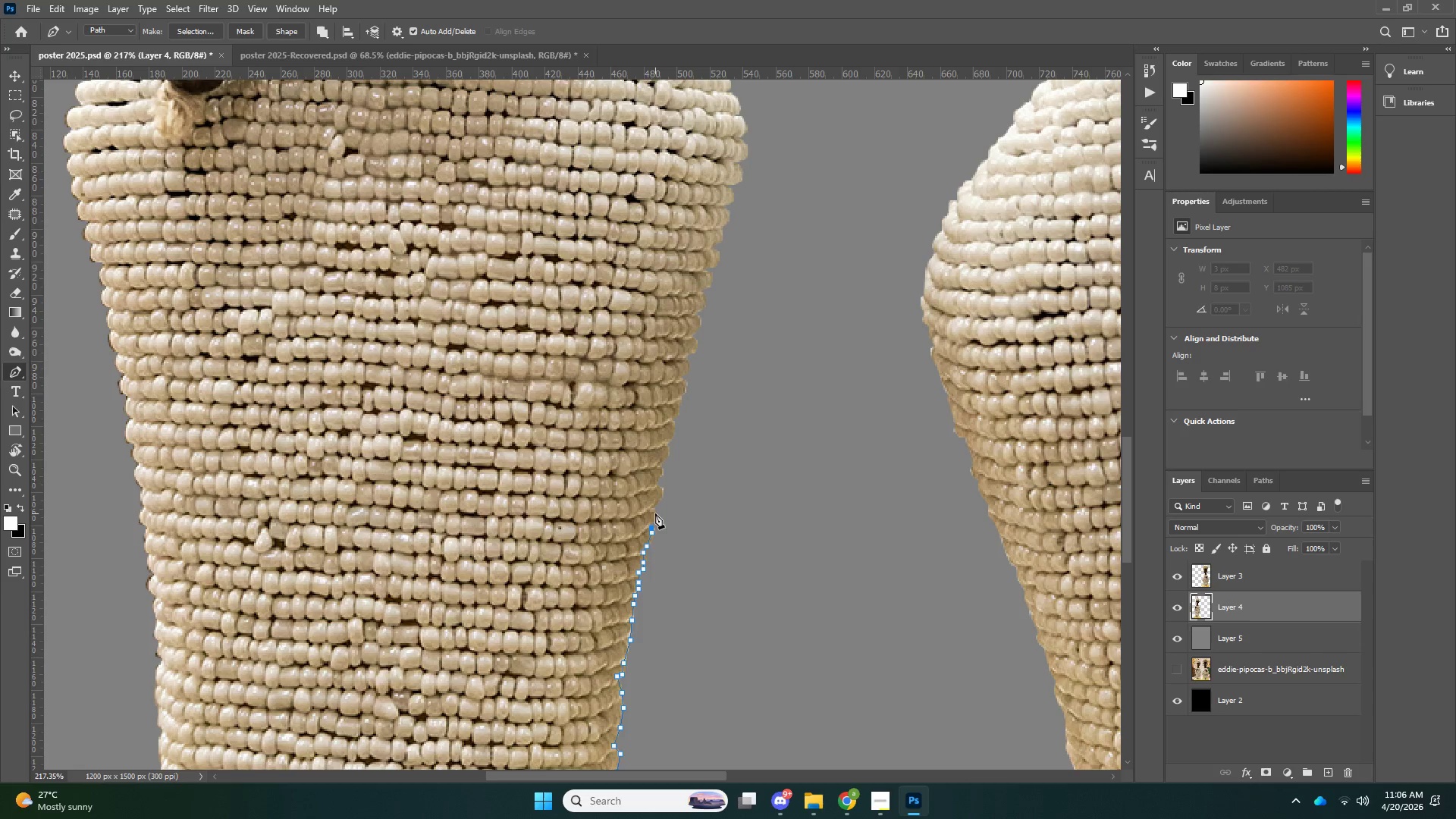 
triple_click([655, 513])
 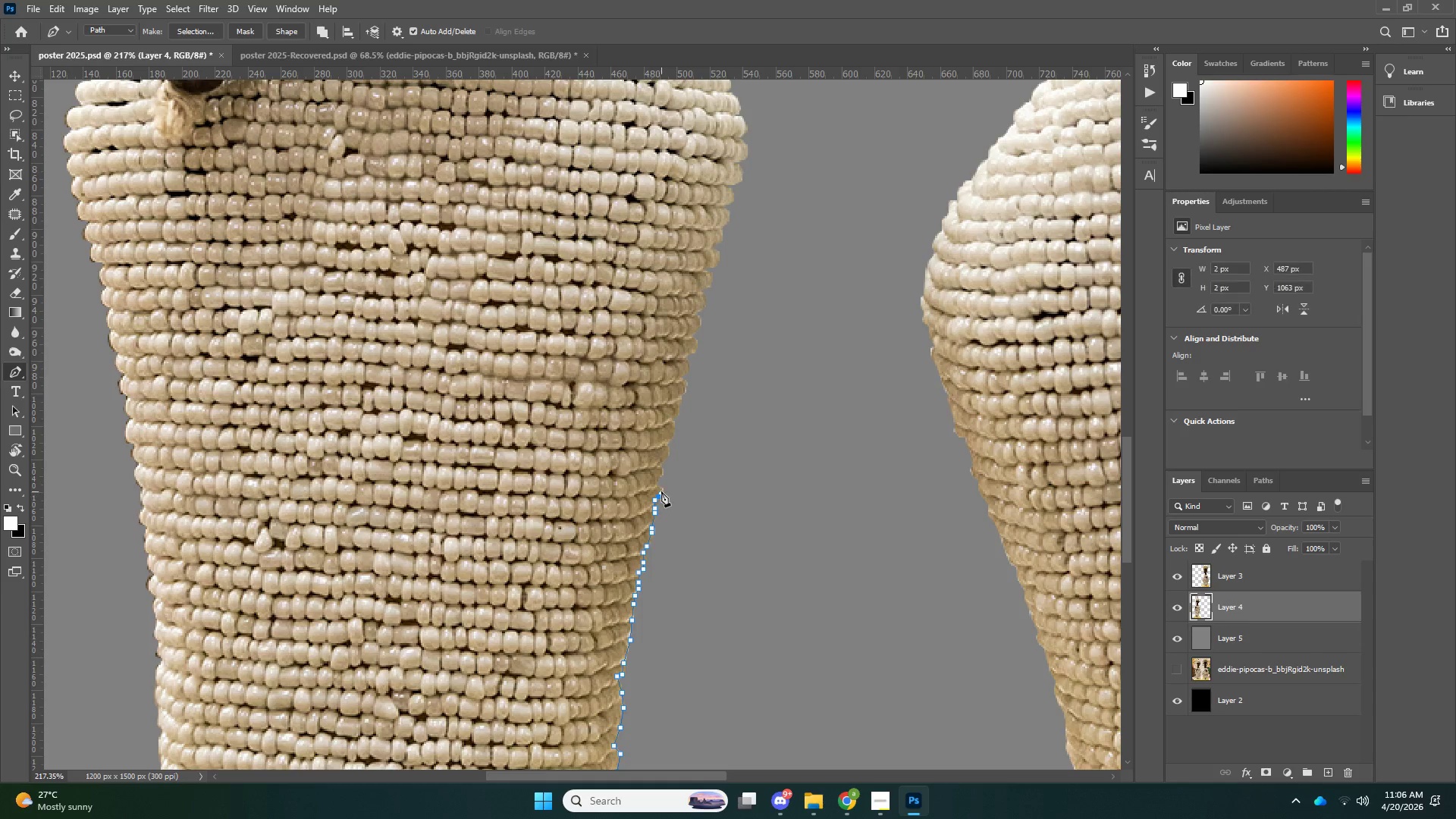 
triple_click([661, 483])
 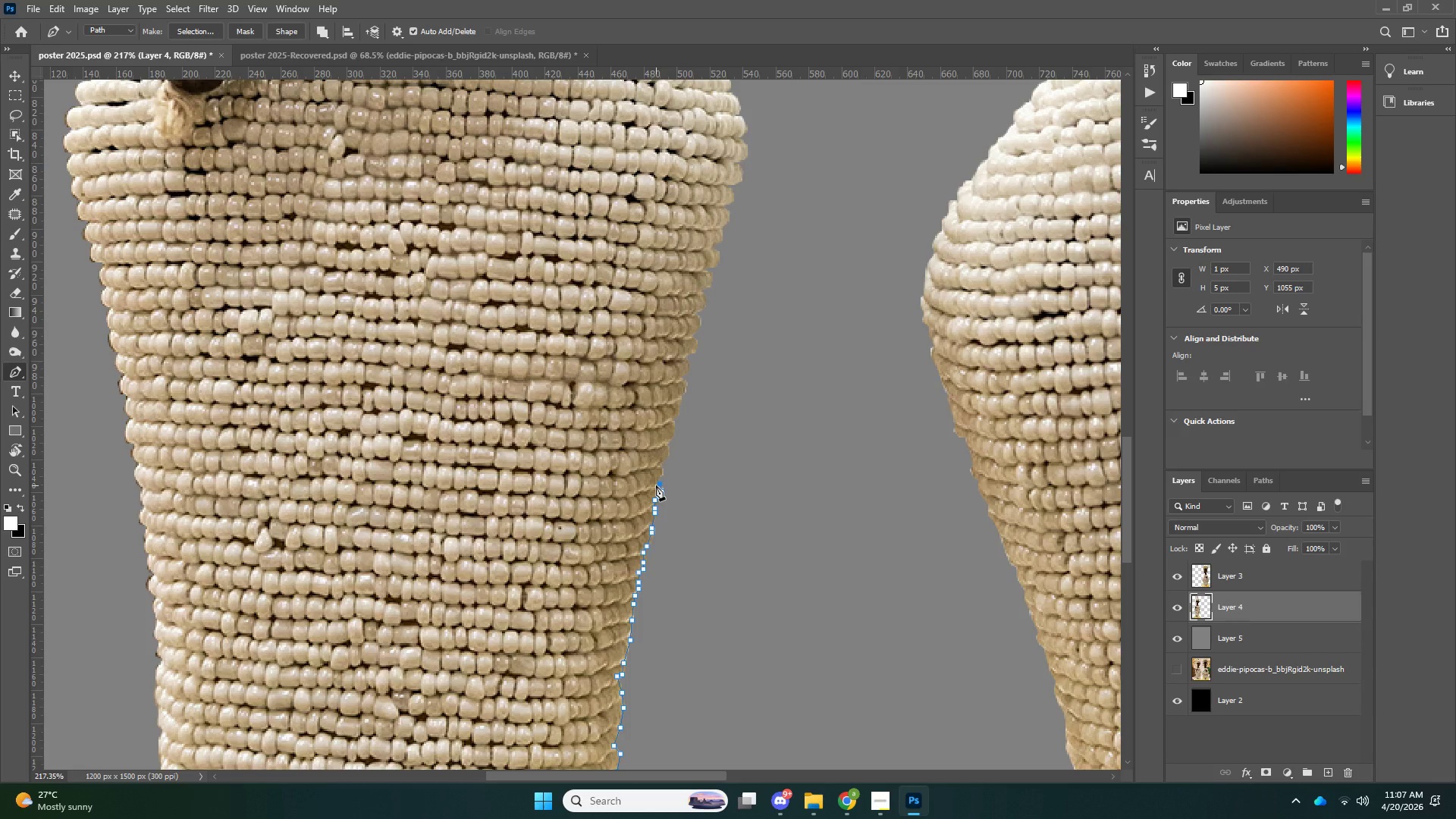 
wait(17.7)
 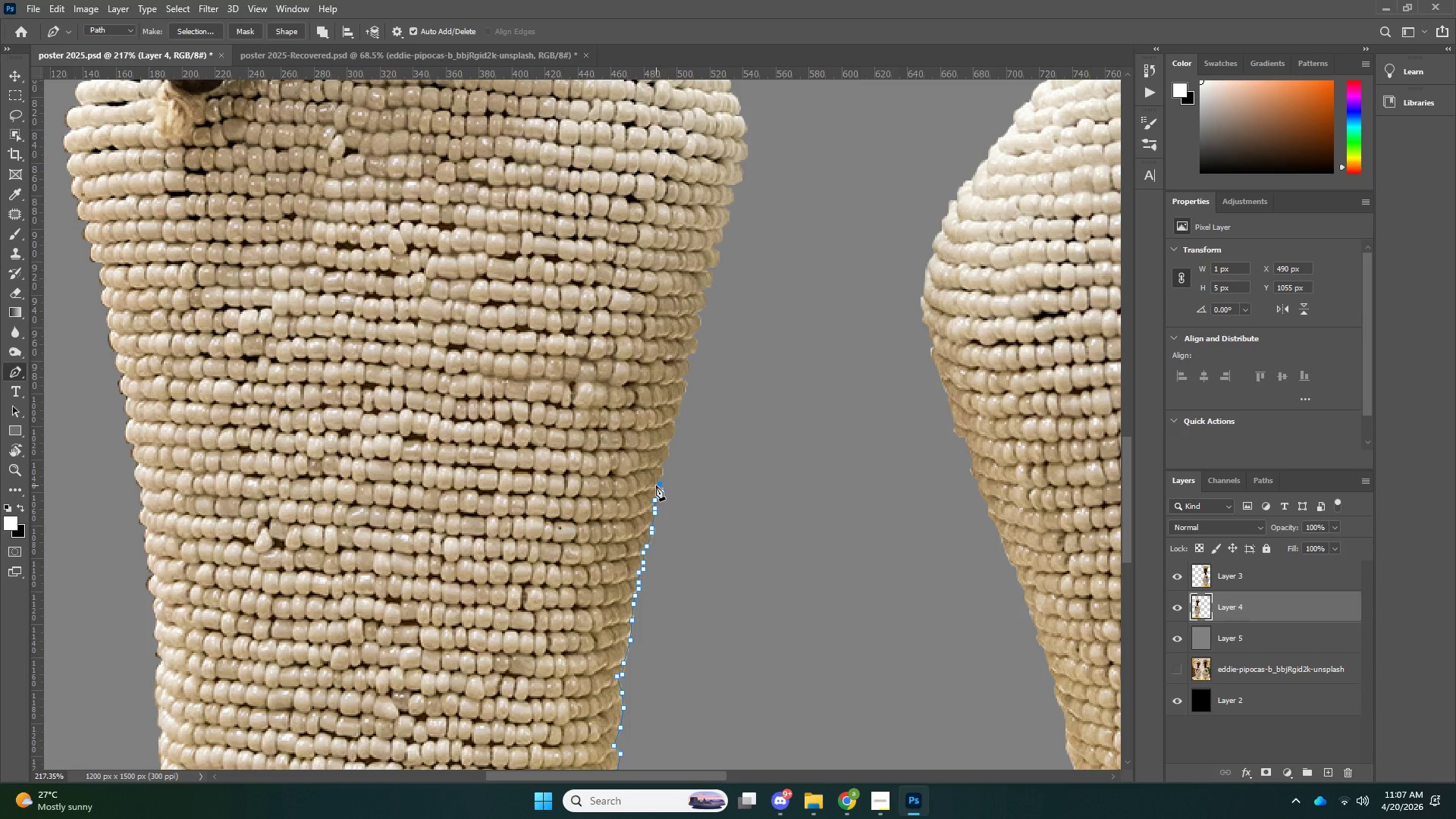 
scroll: coordinate [656, 485], scroll_direction: up, amount: 2.0
 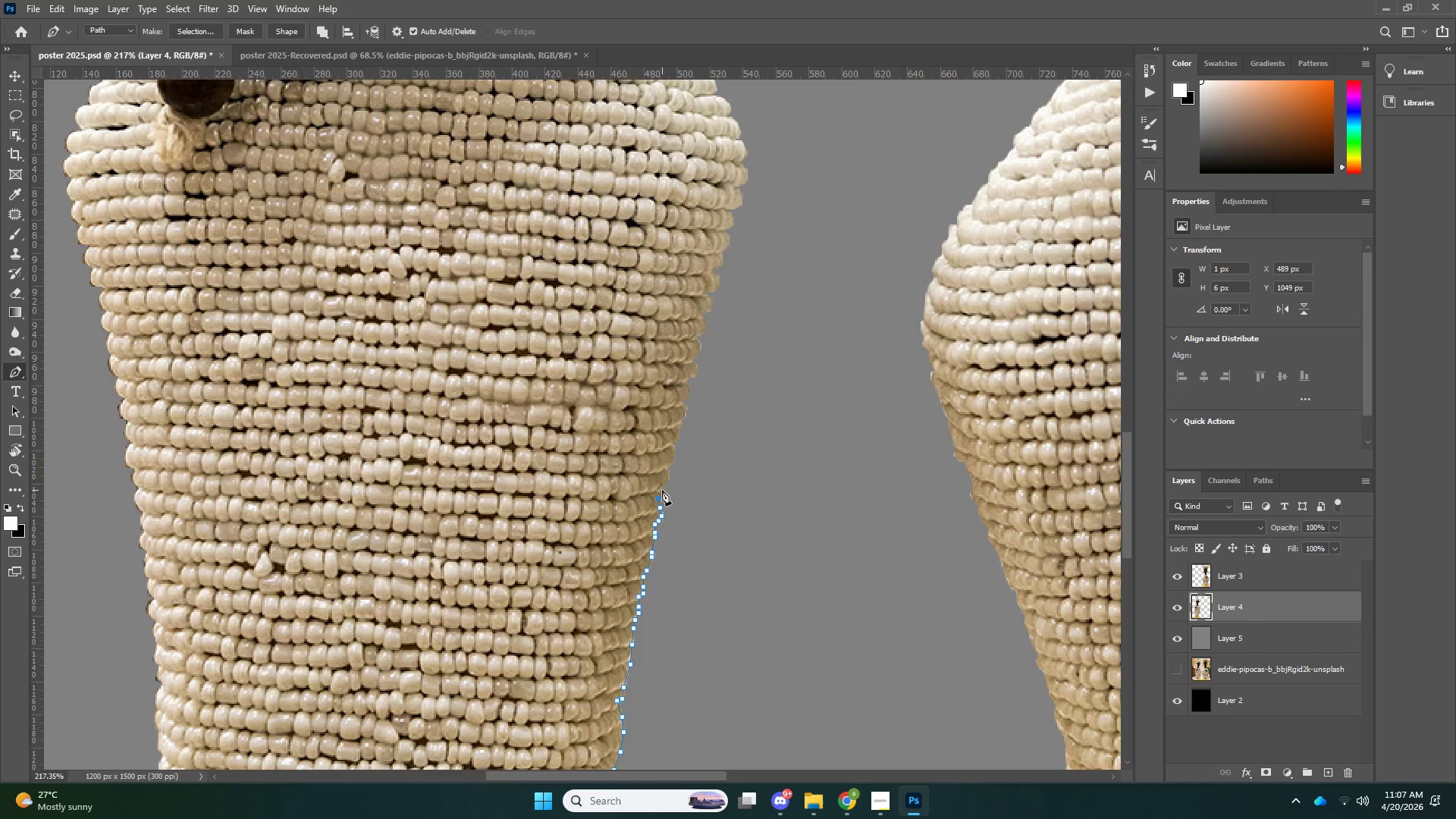 
double_click([664, 488])
 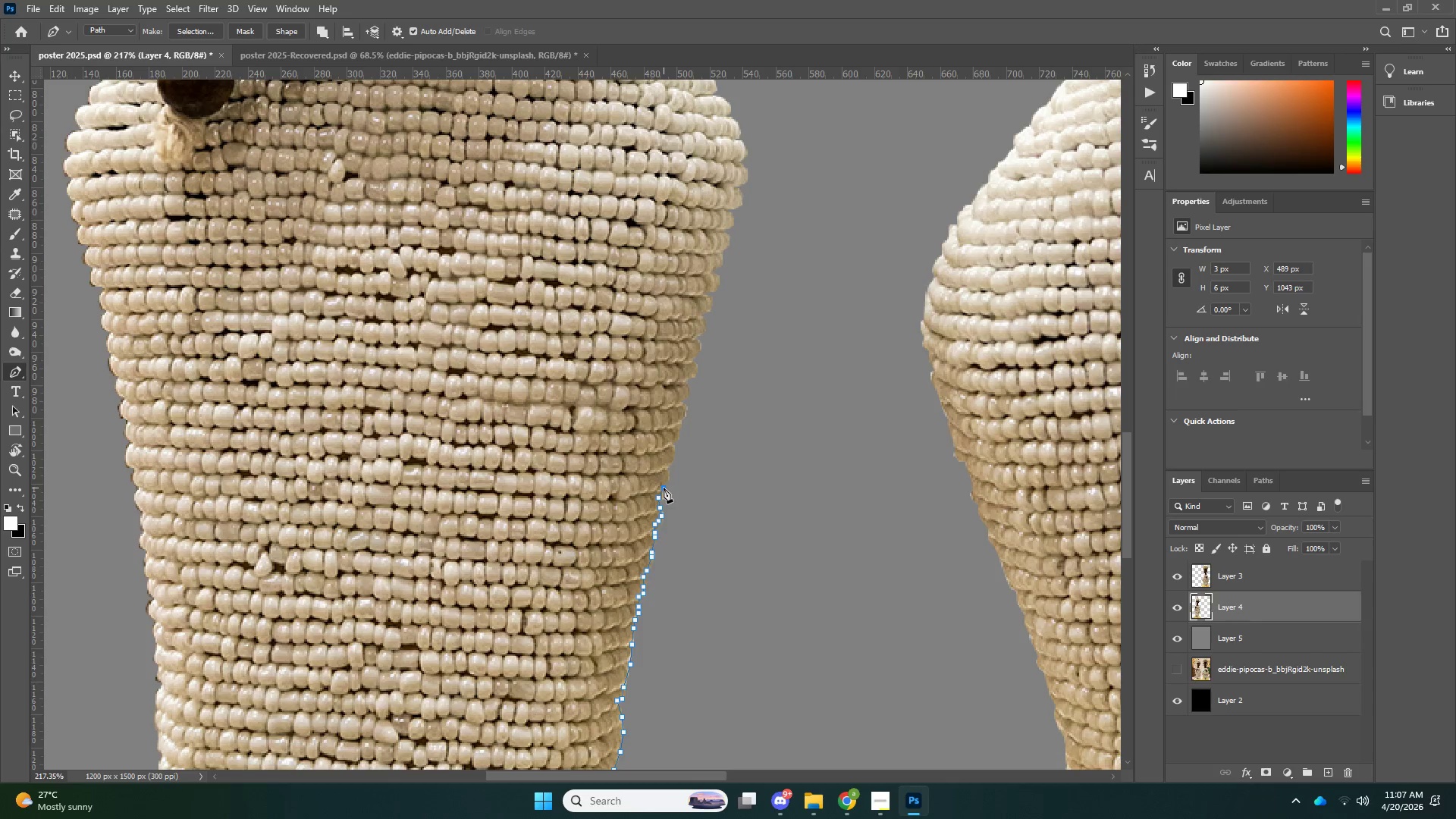 
triple_click([664, 488])
 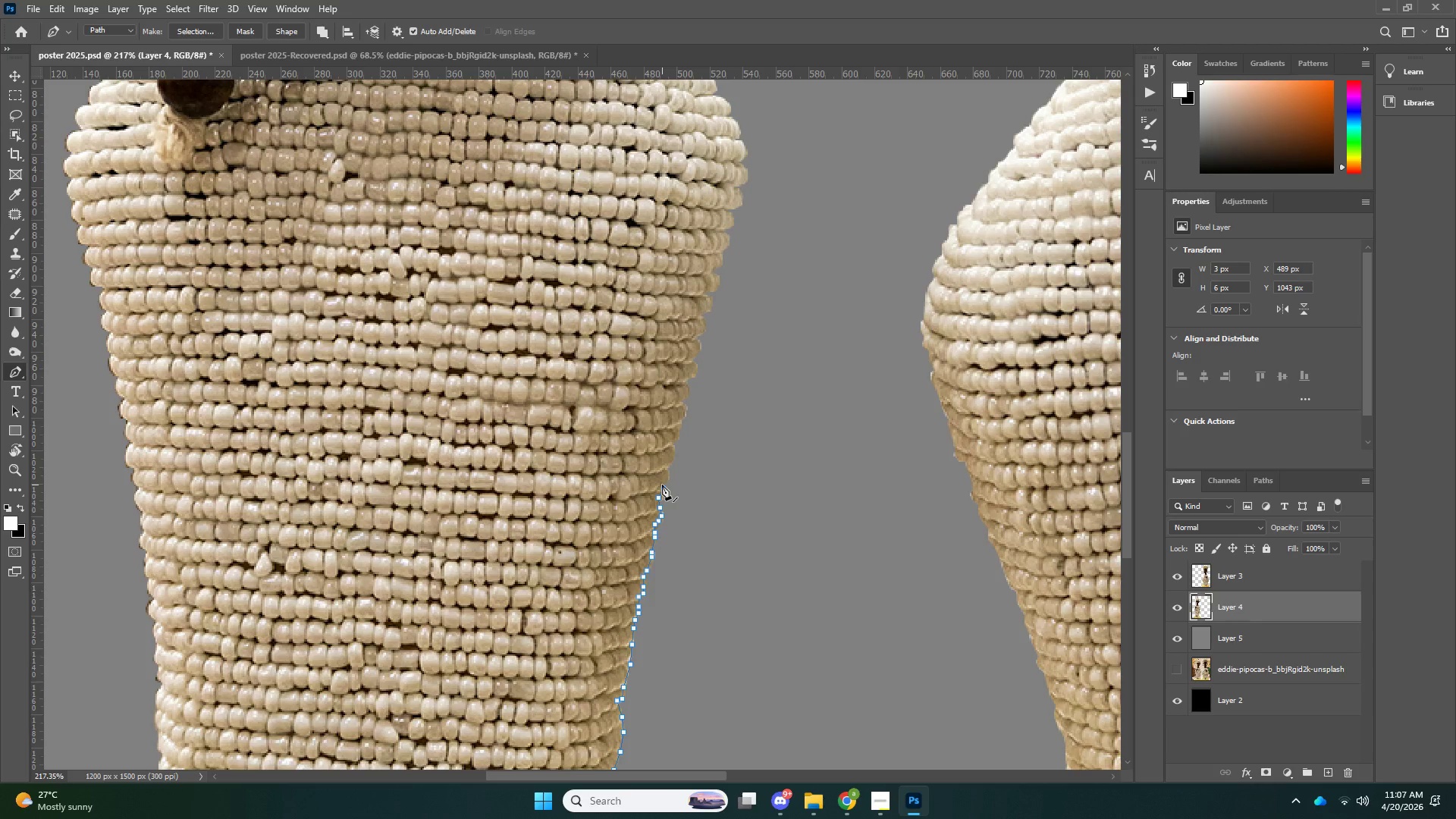 
wait(16.95)
 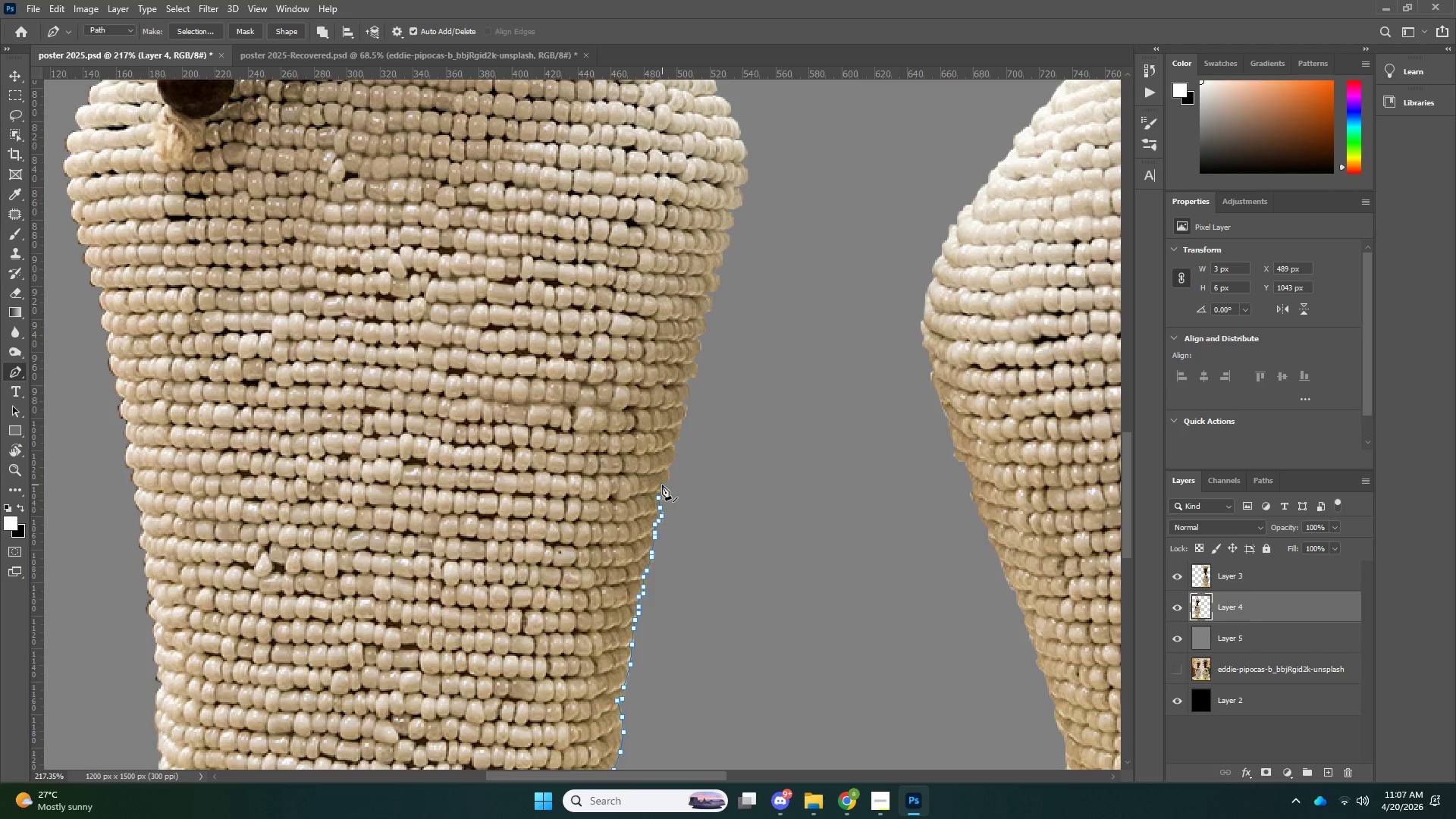 
left_click([650, 428])
 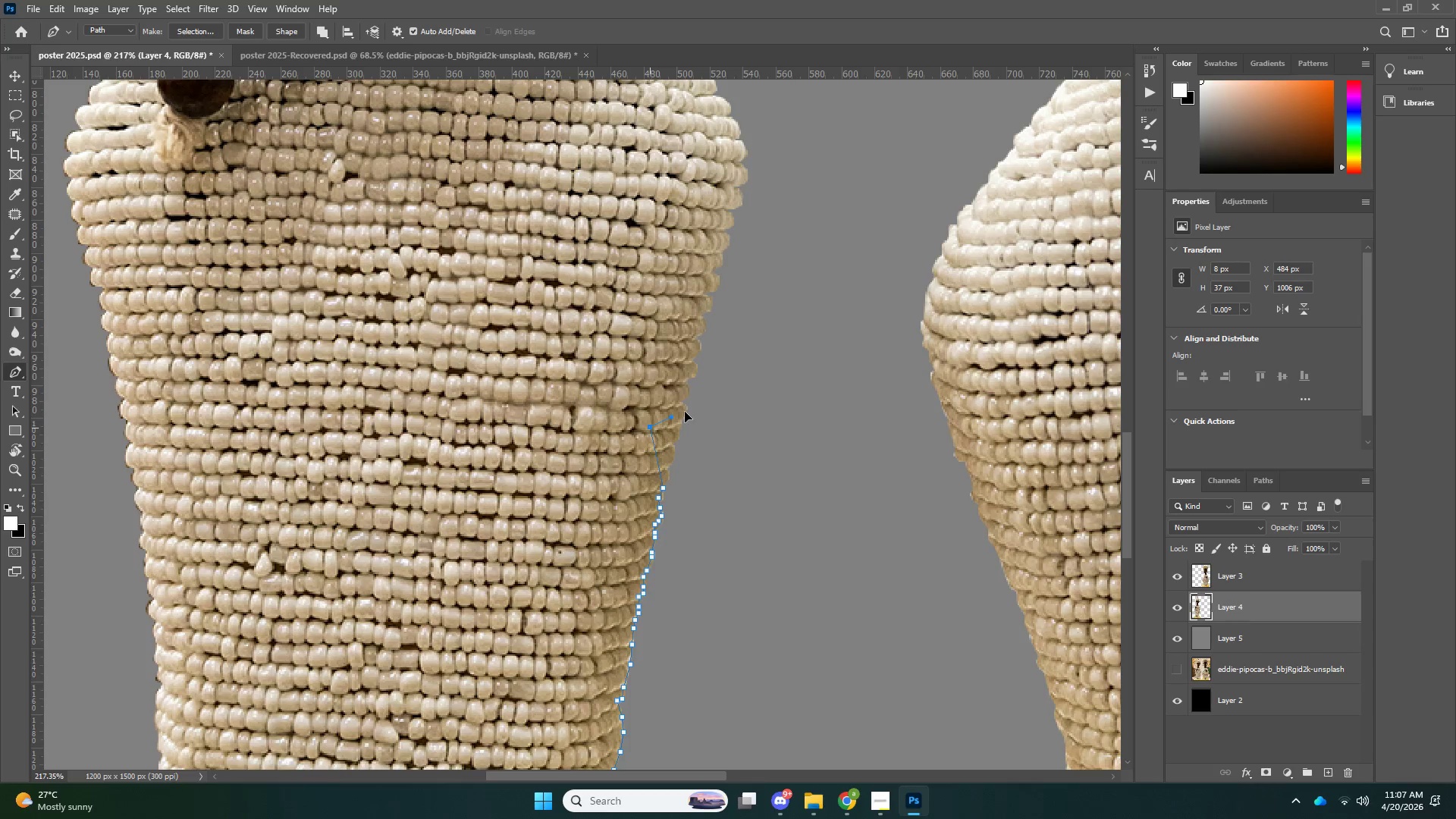 
left_click_drag(start_coordinate=[650, 428], to_coordinate=[681, 413])